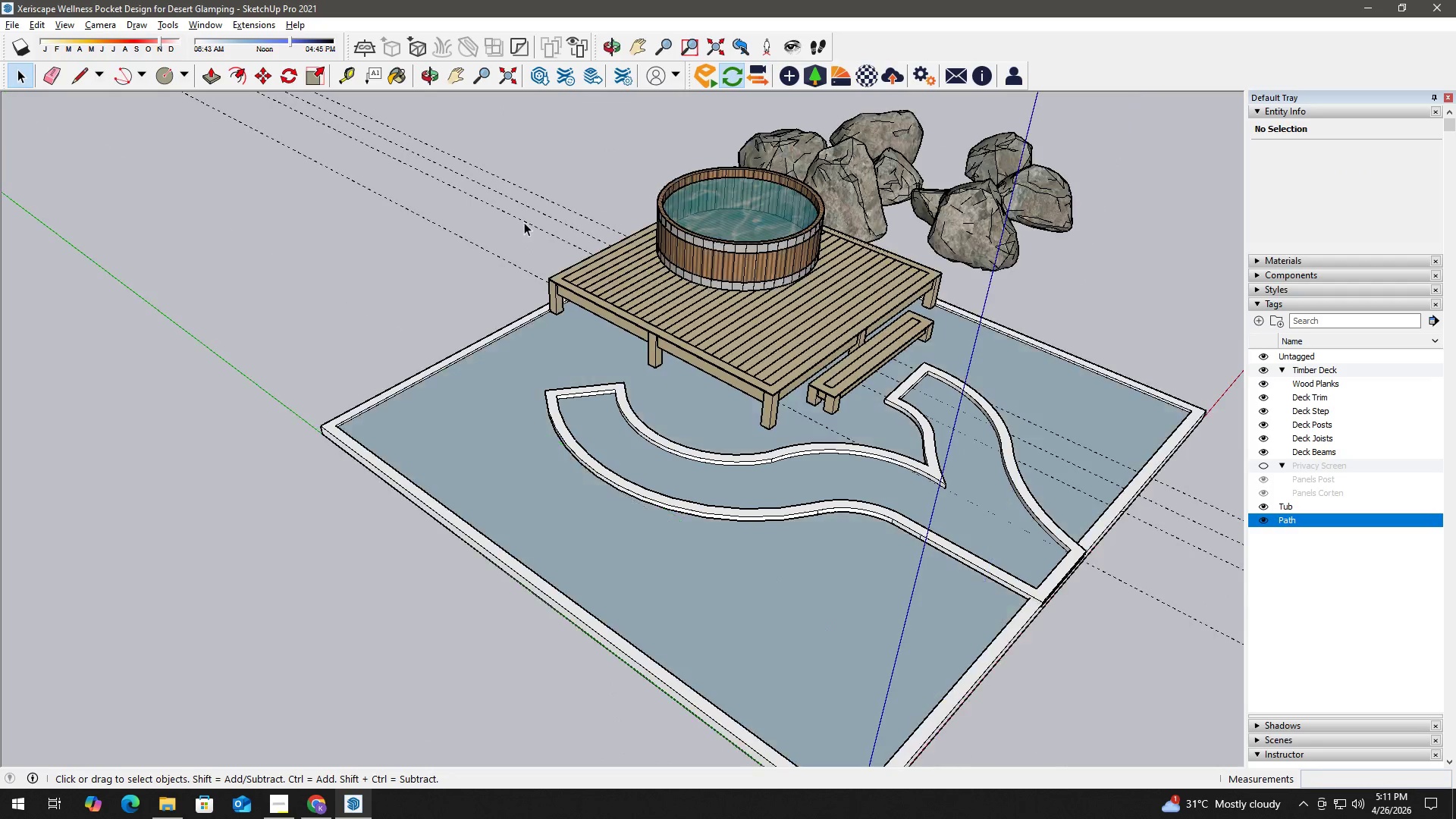 
double_click([525, 222])
 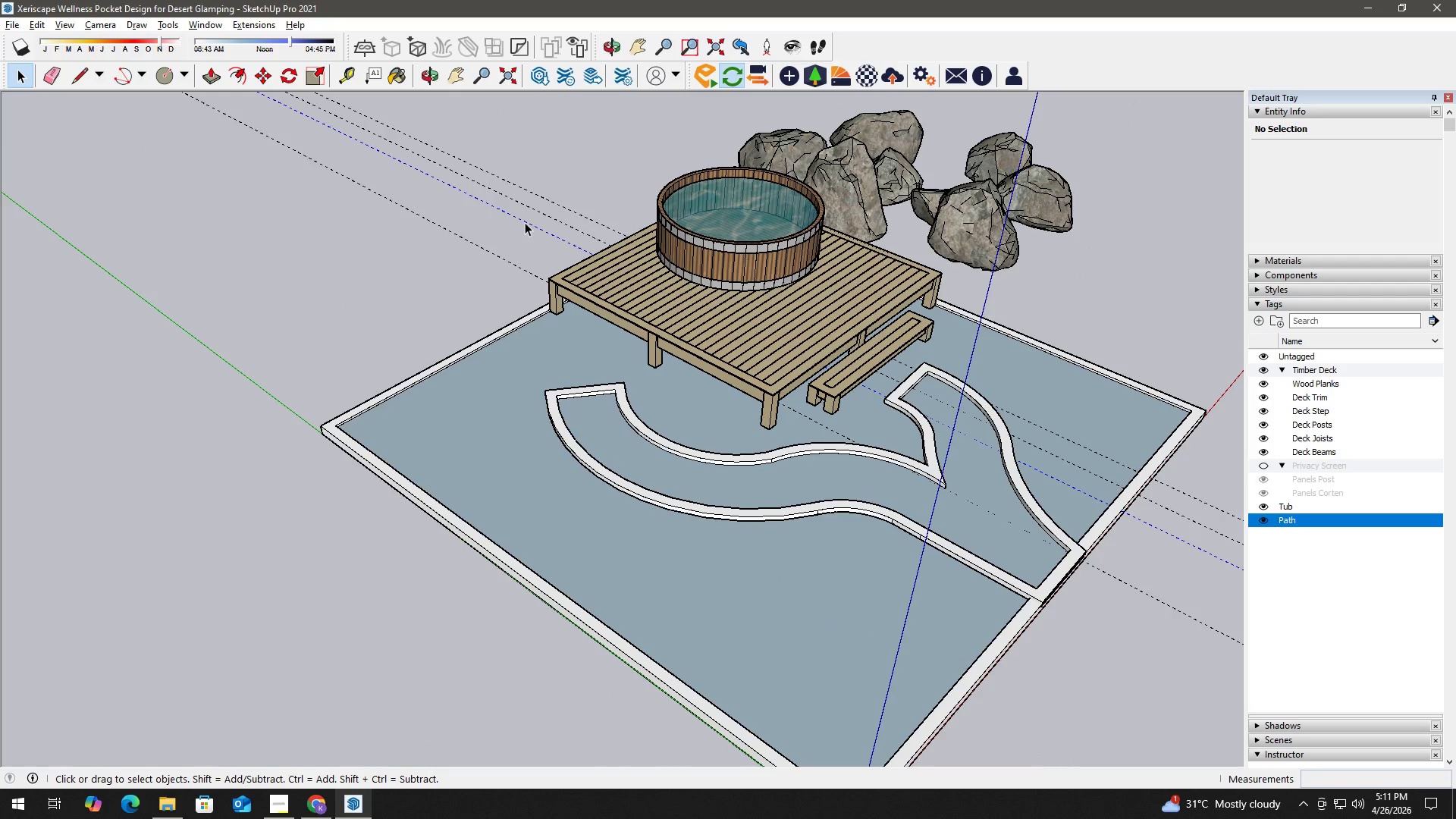 
triple_click([525, 222])
 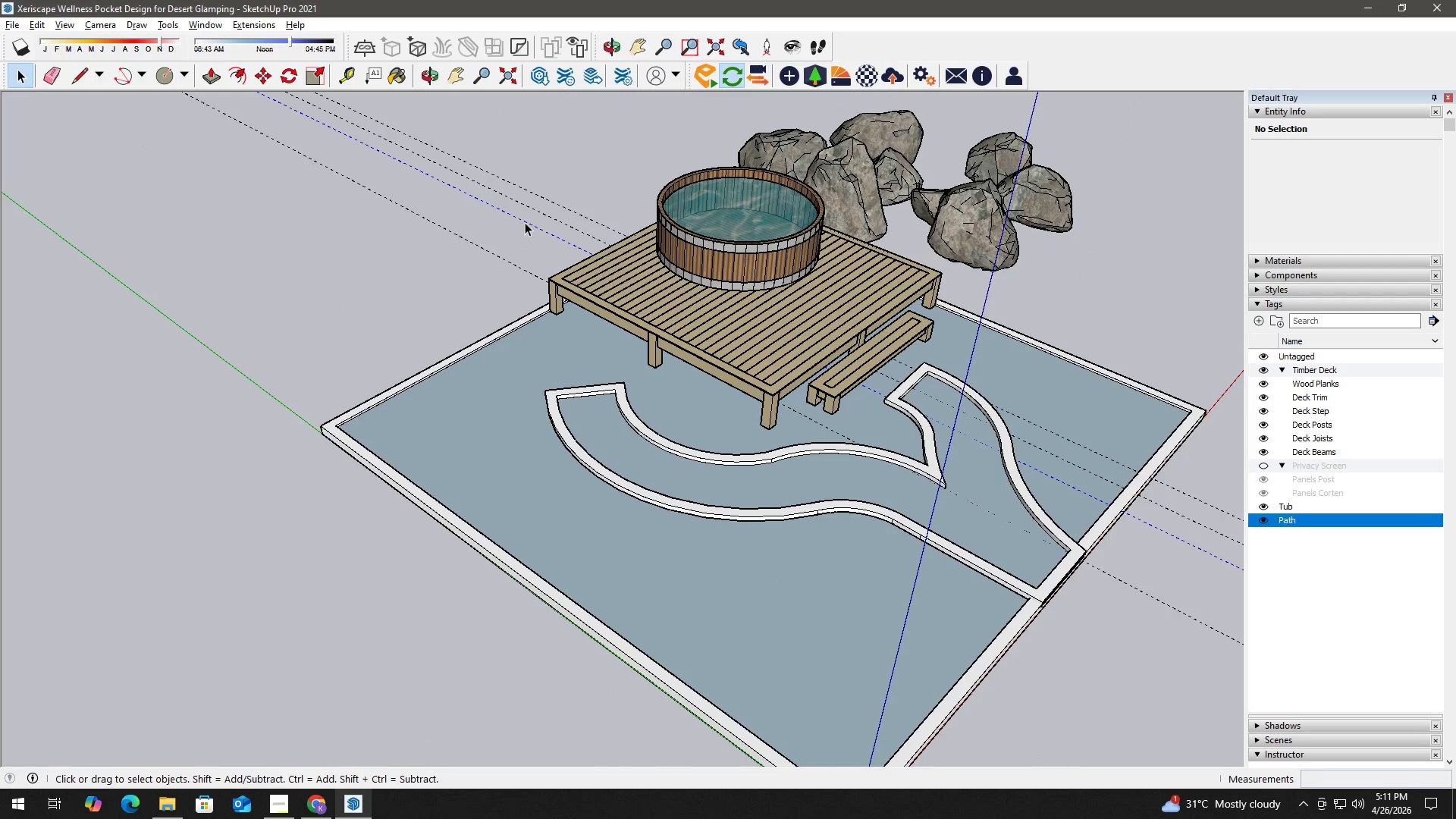 
key(E)
 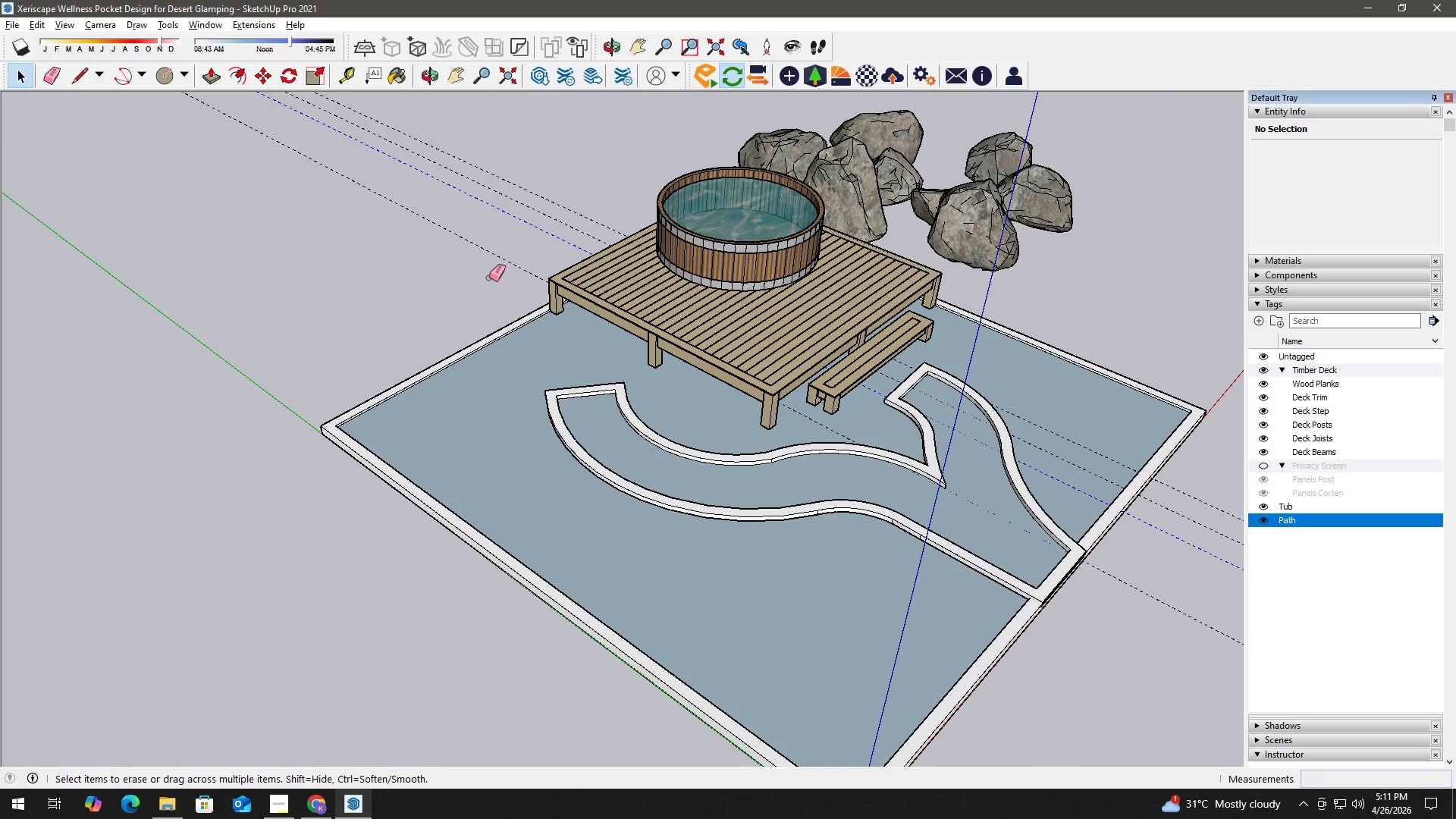 
left_click_drag(start_coordinate=[489, 278], to_coordinate=[543, 170])
 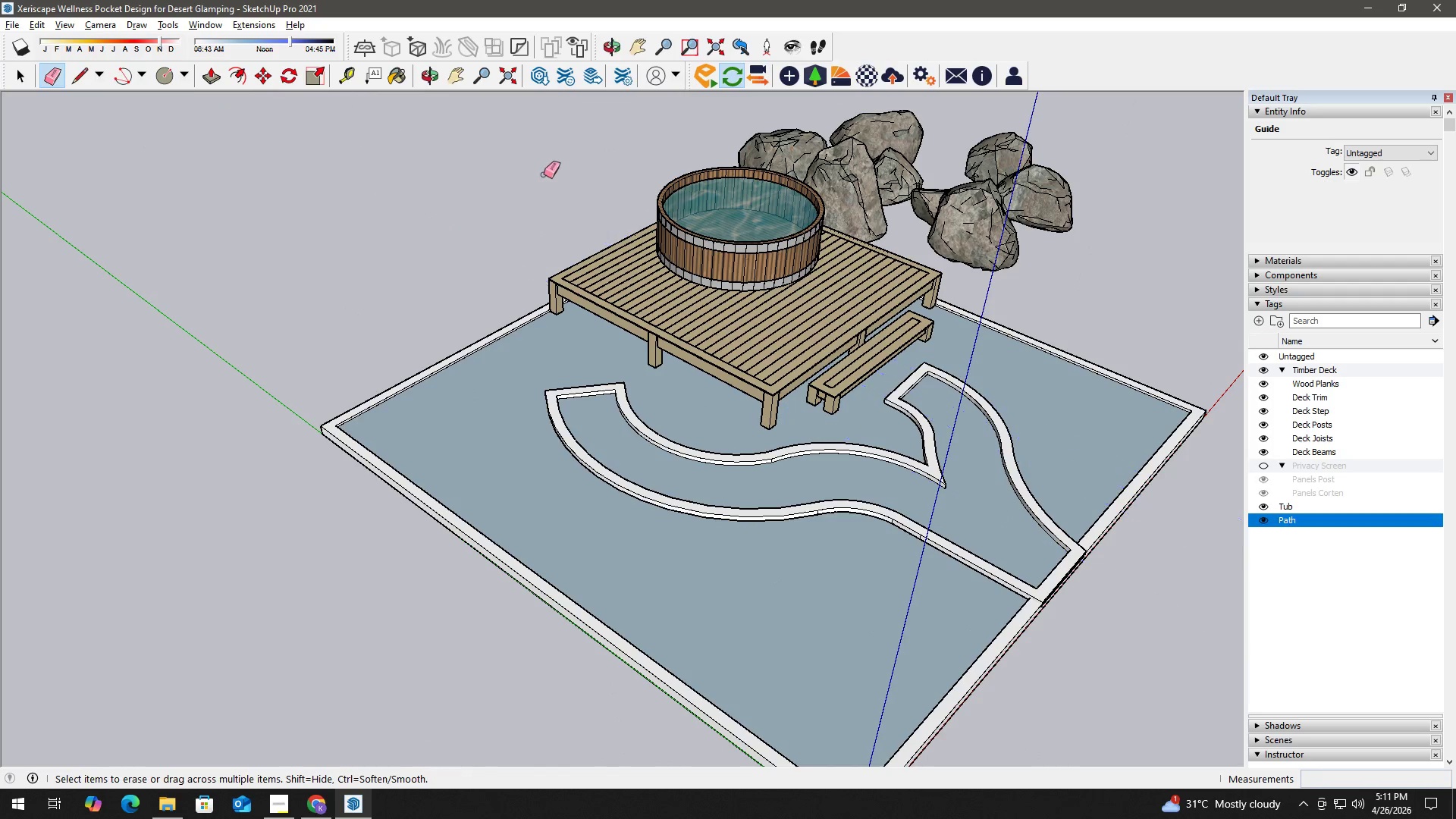 
key(Space)
 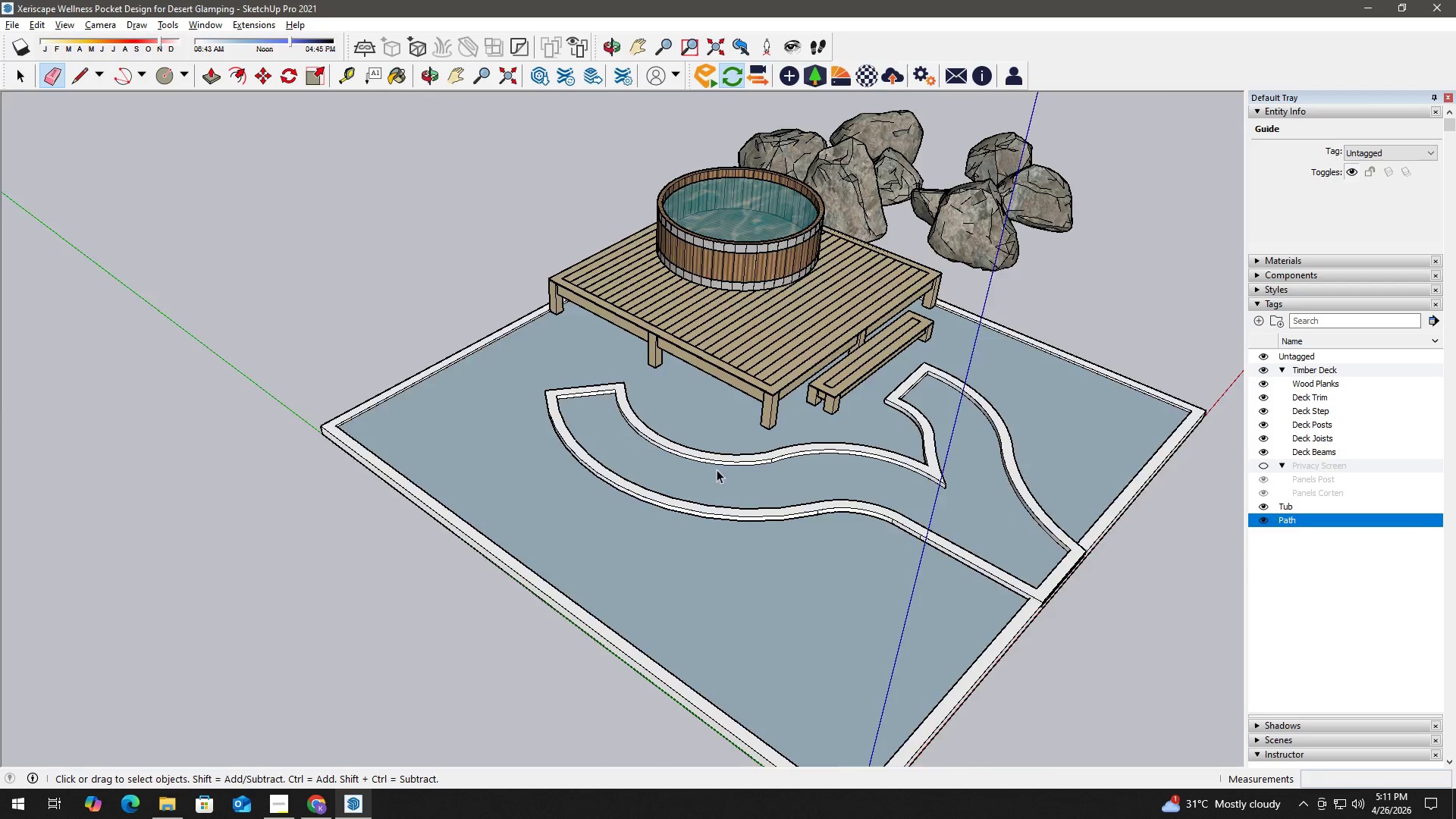 
key(H)
 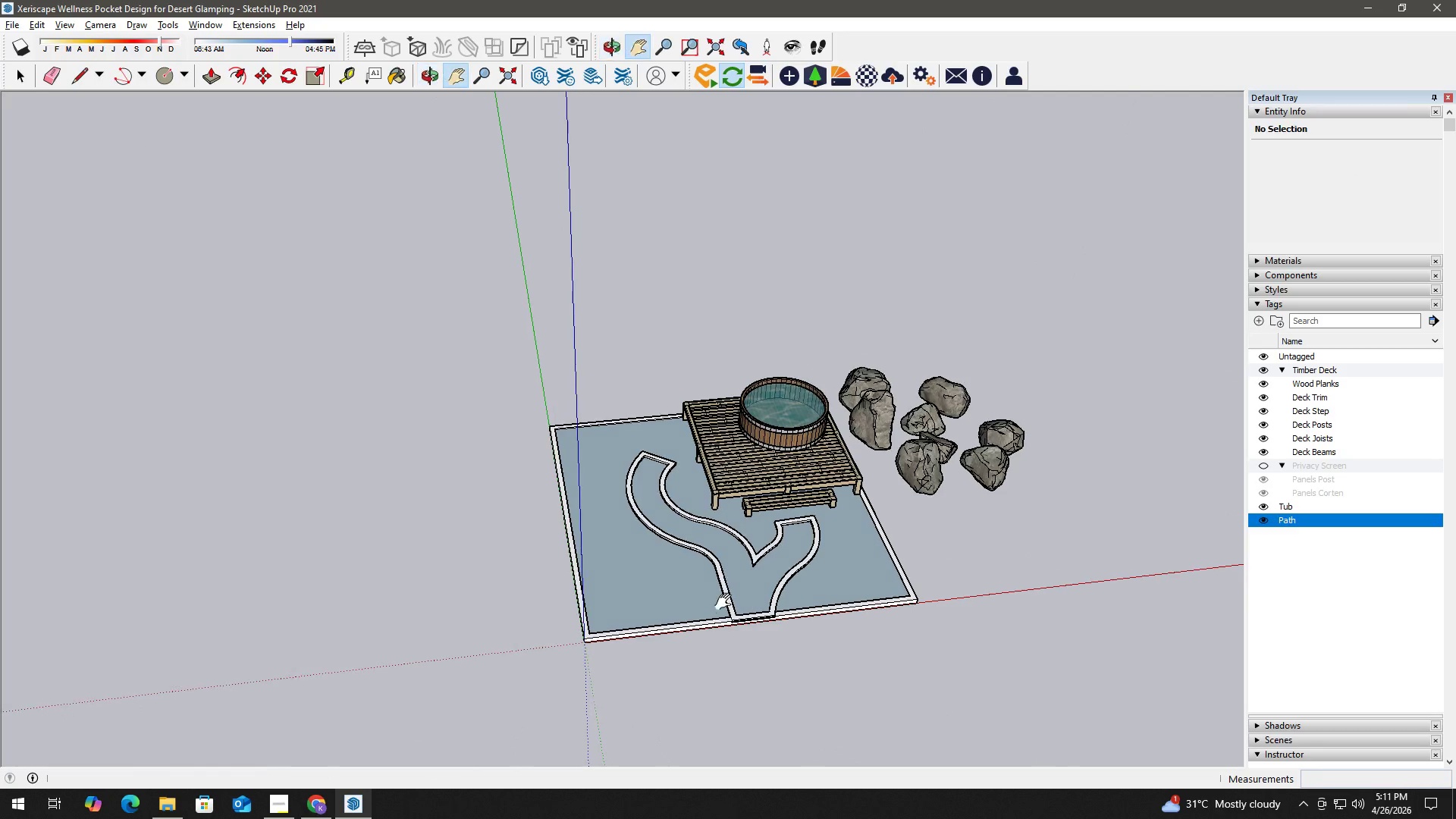 
scroll: coordinate [626, 460], scroll_direction: down, amount: 7.0
 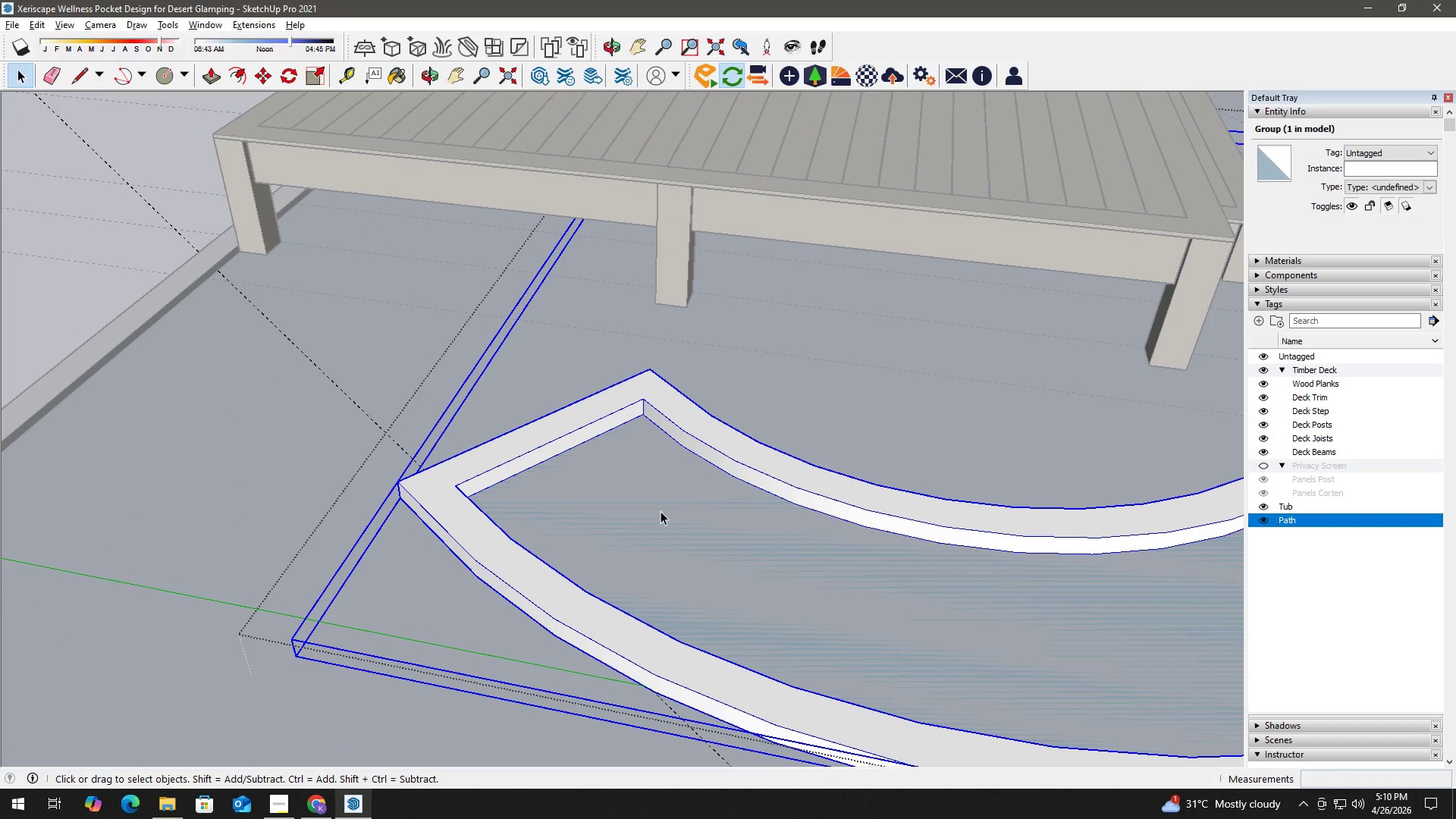 
scroll: coordinate [644, 504], scroll_direction: up, amount: 6.0
 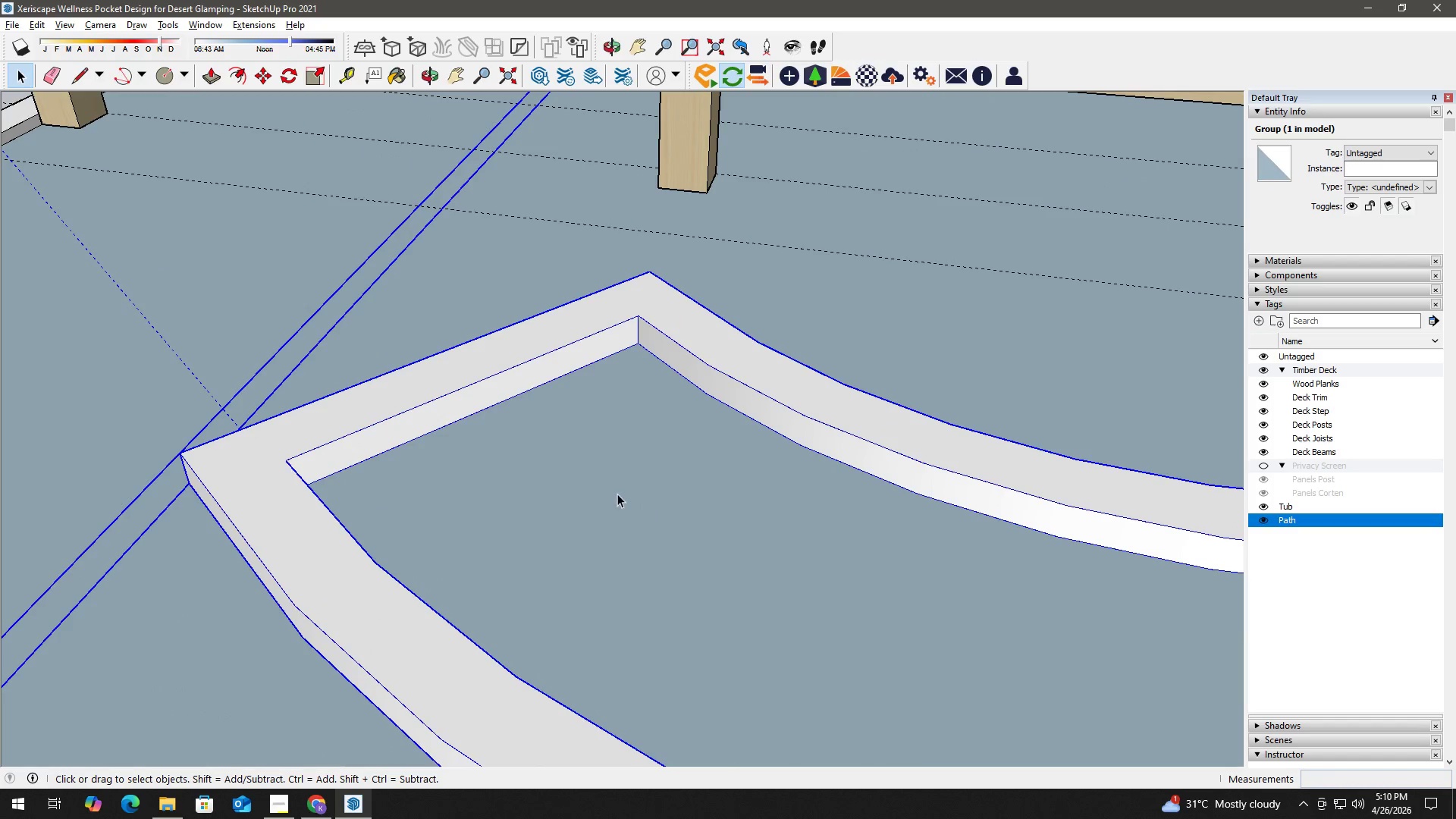 
key(H)
 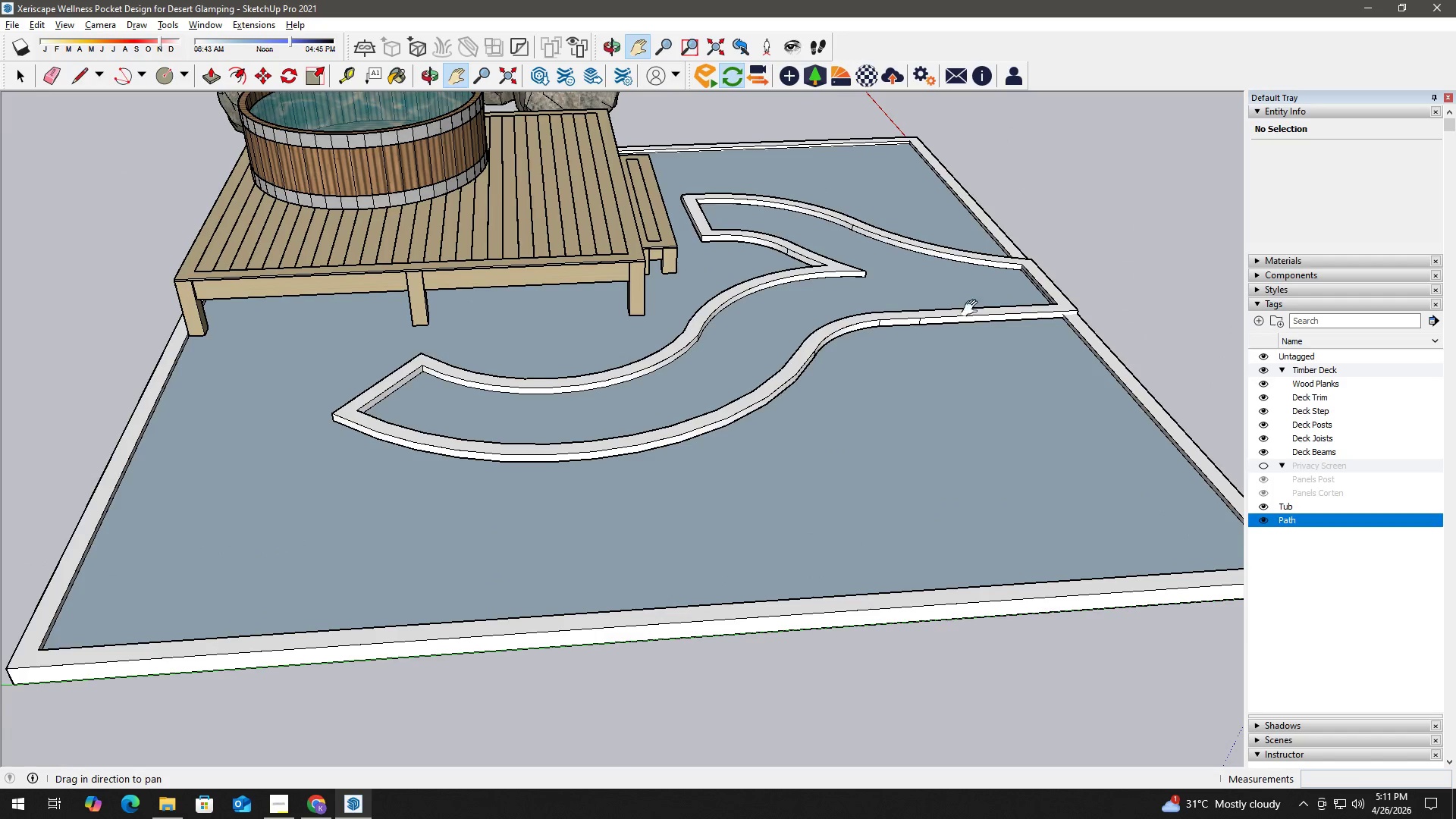 
left_click_drag(start_coordinate=[1045, 302], to_coordinate=[875, 338])
 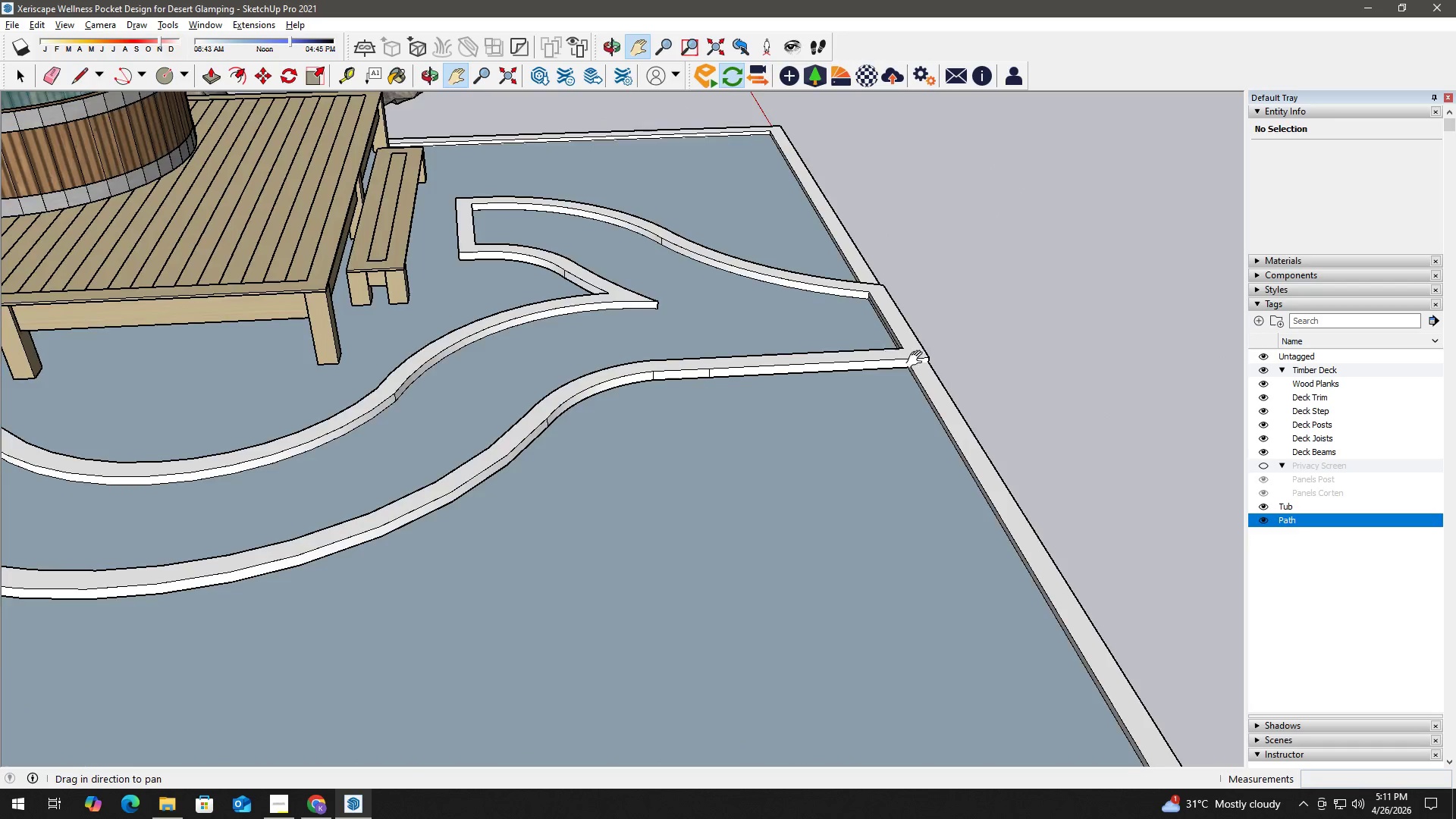 
scroll: coordinate [359, 340], scroll_direction: down, amount: 16.0
 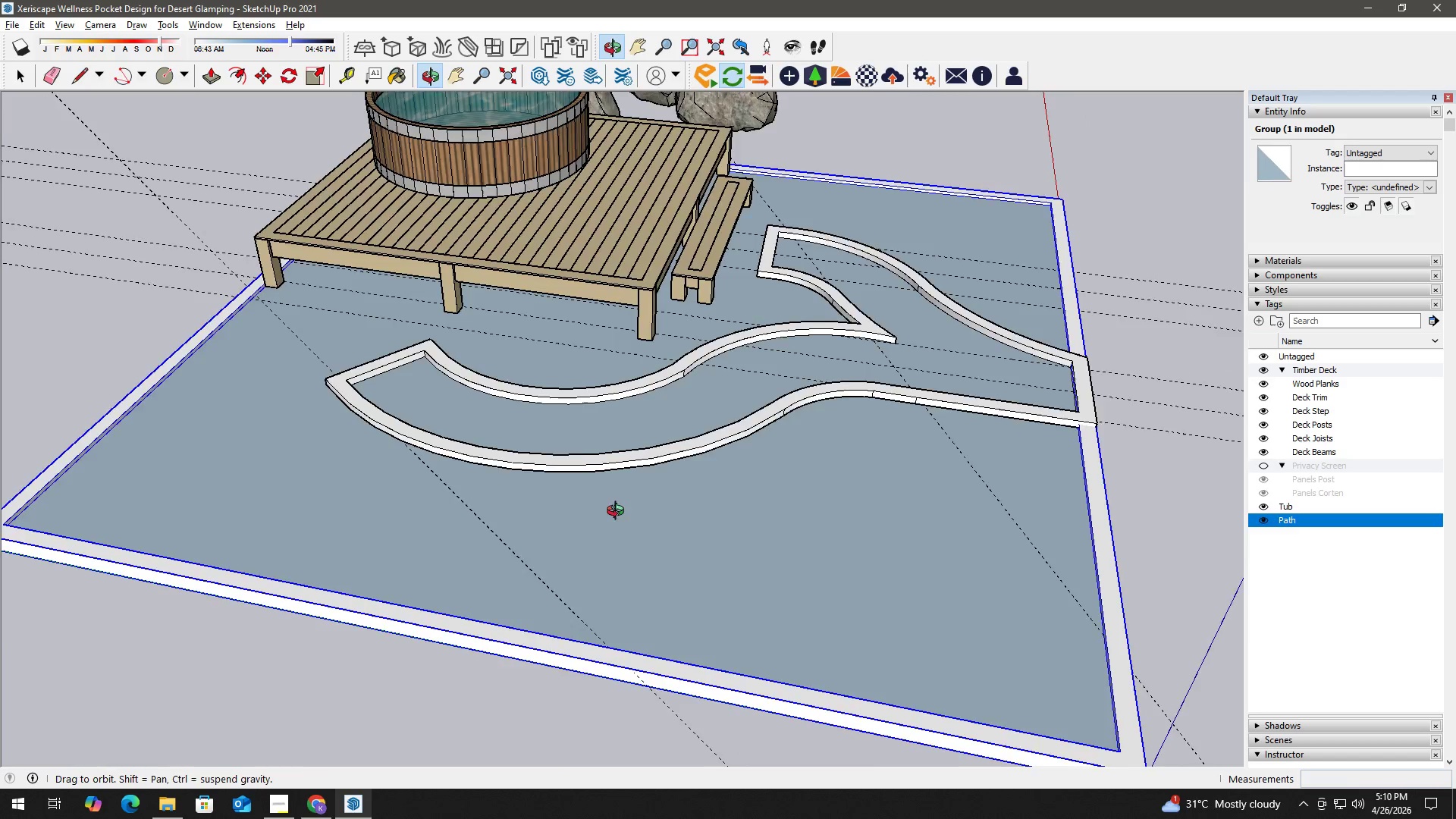 
key(Space)
 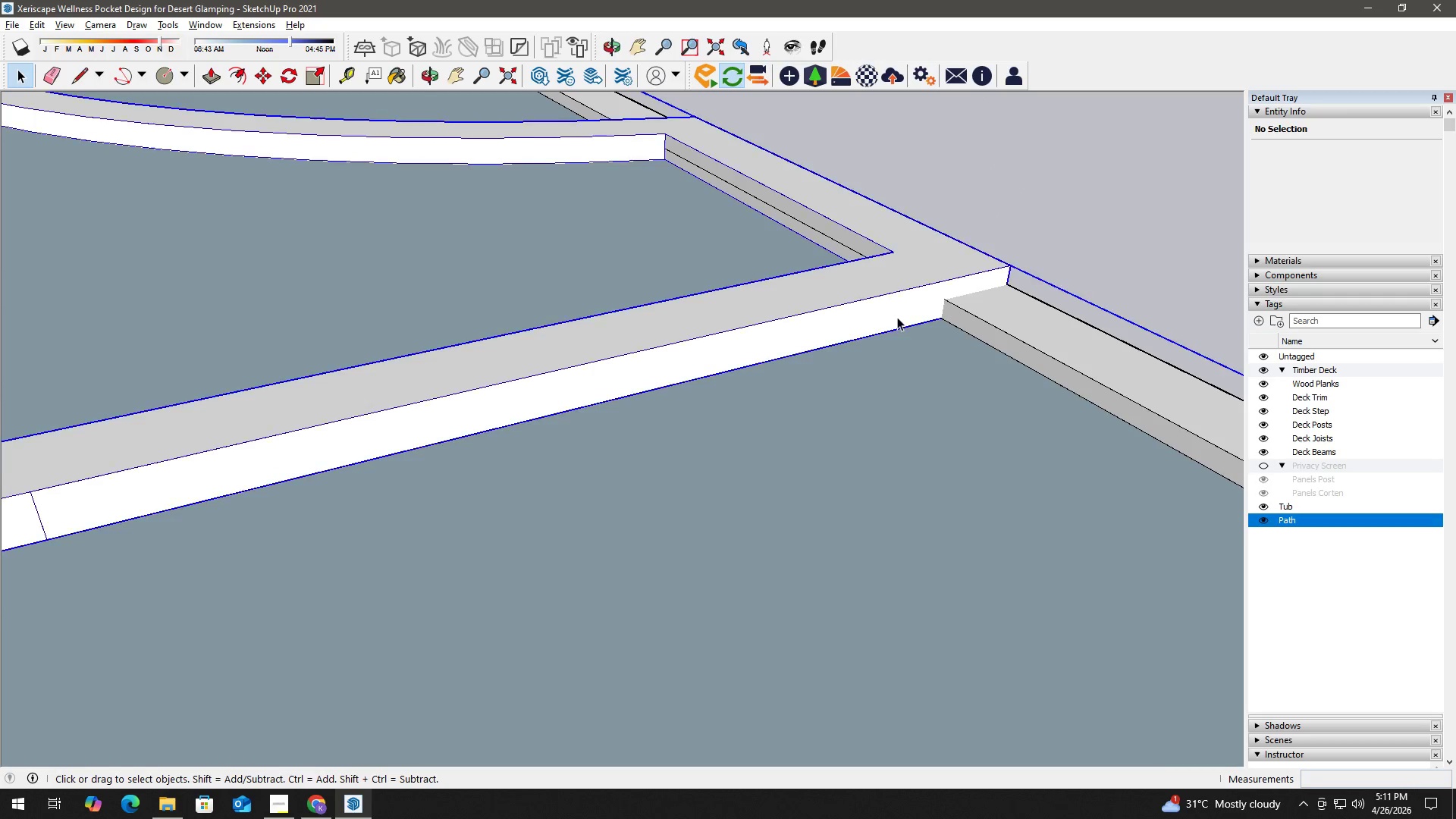 
left_click([846, 318])
 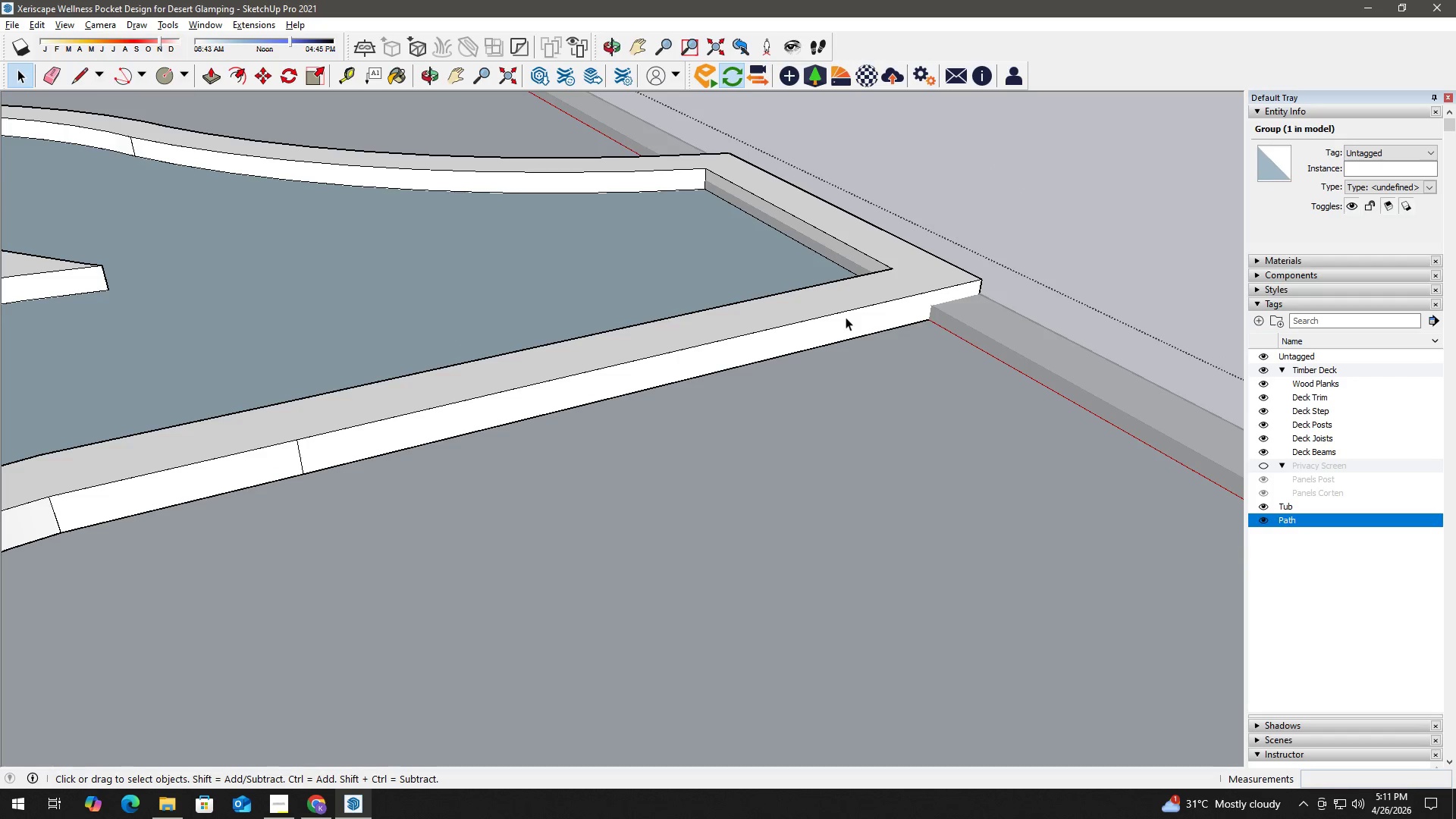 
scroll: coordinate [667, 524], scroll_direction: down, amount: 6.0
 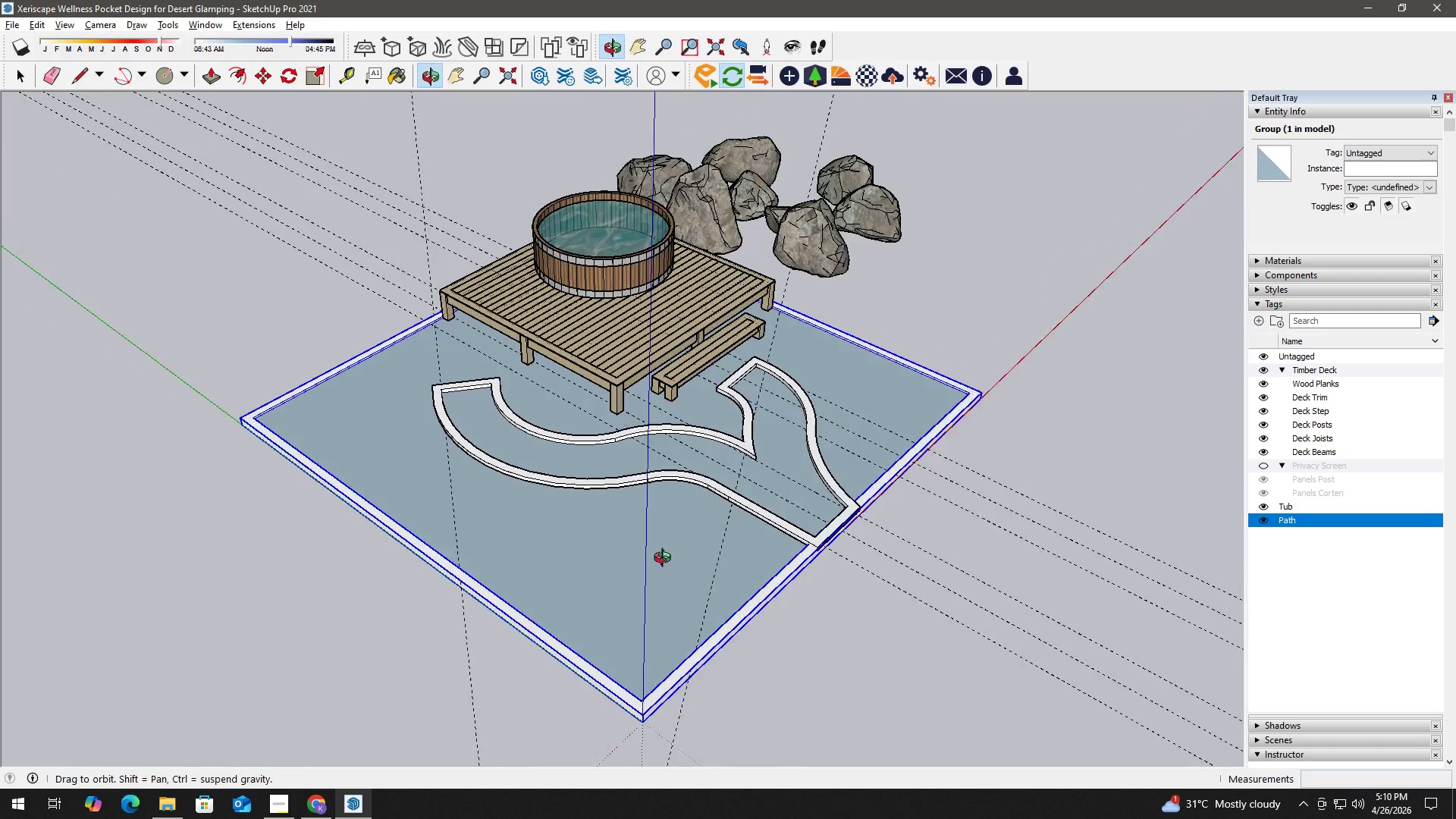 
triple_click([843, 317])
 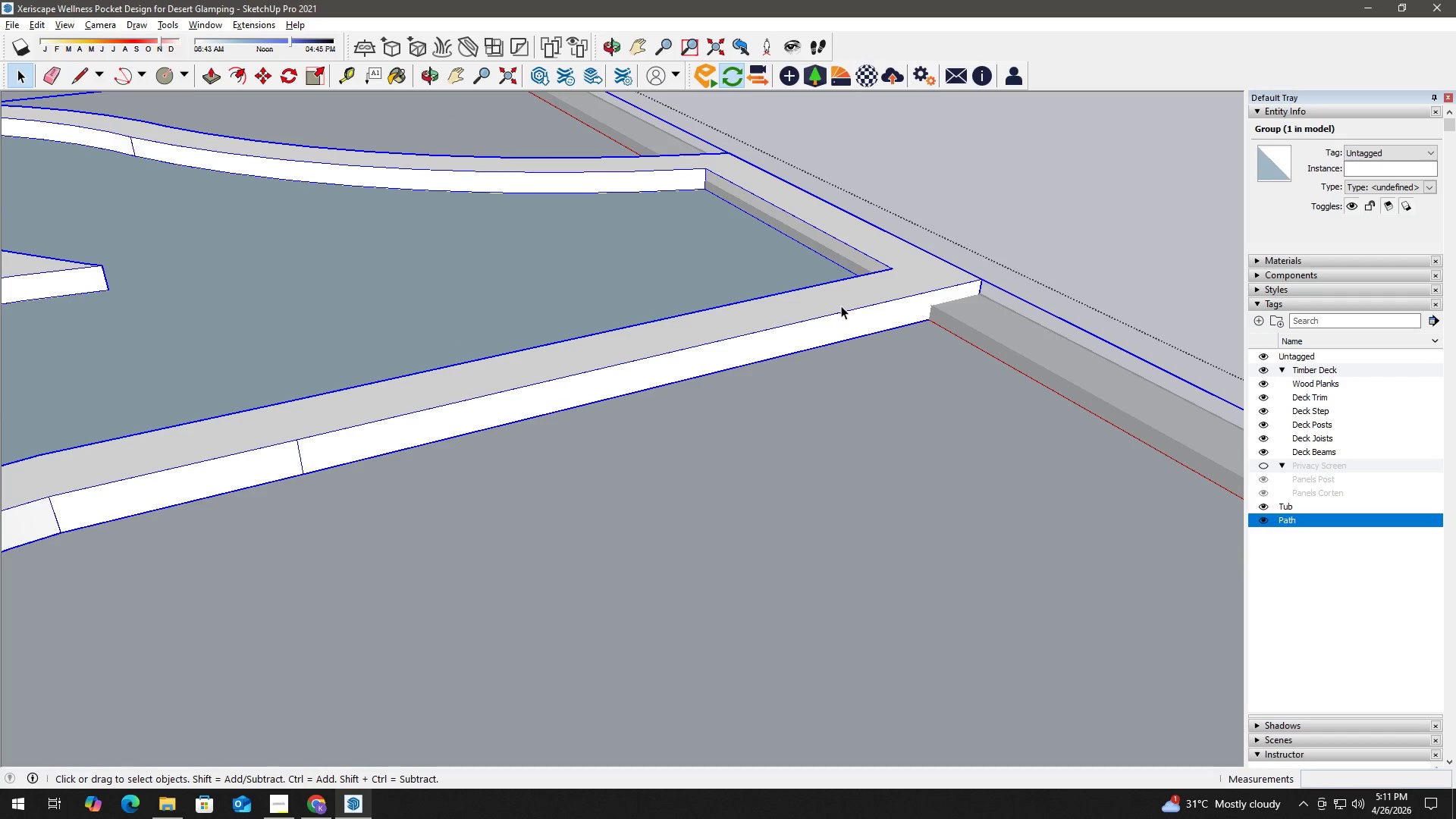 
key(Control+Z)
 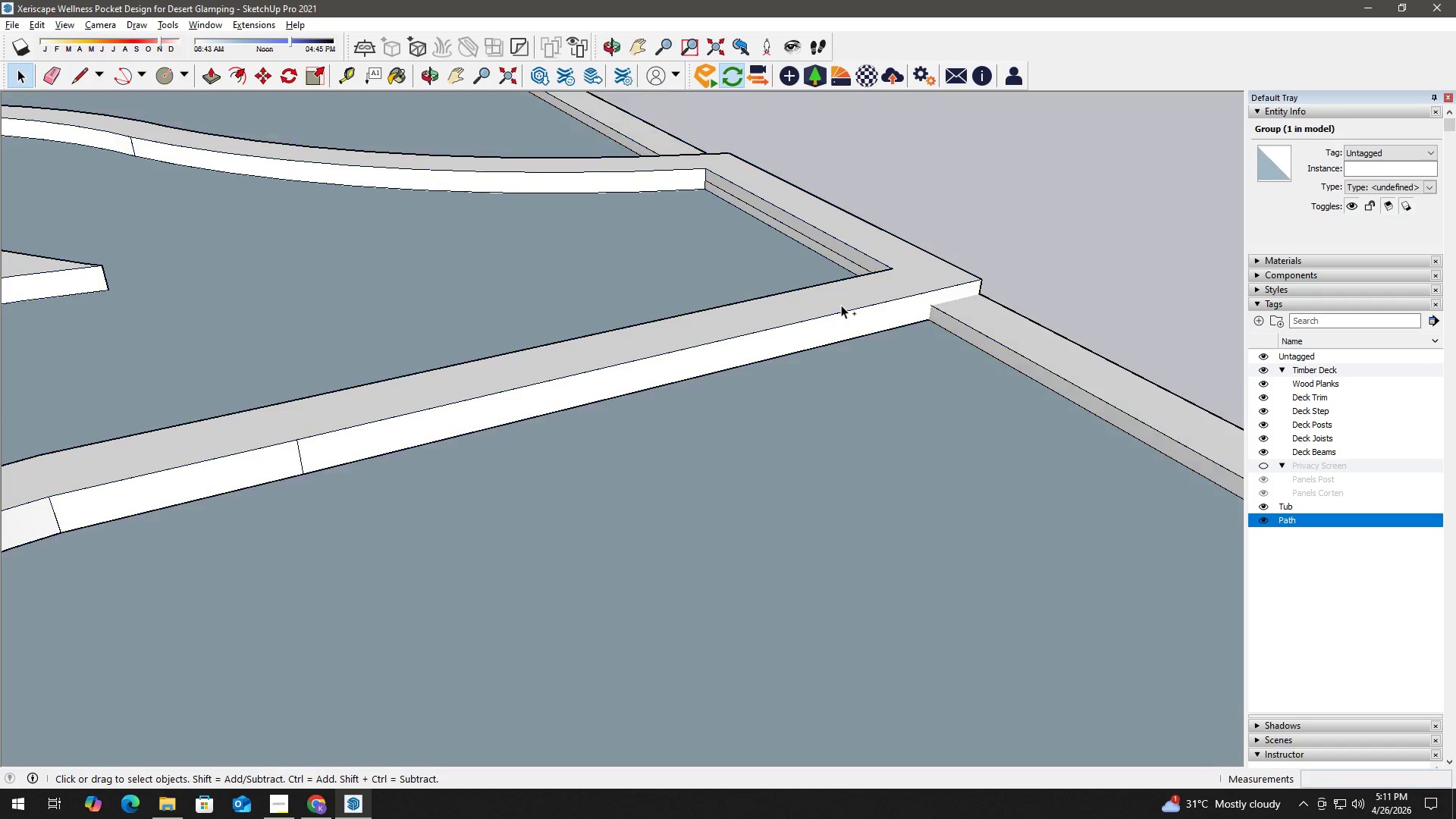 
key(Control+Z)
 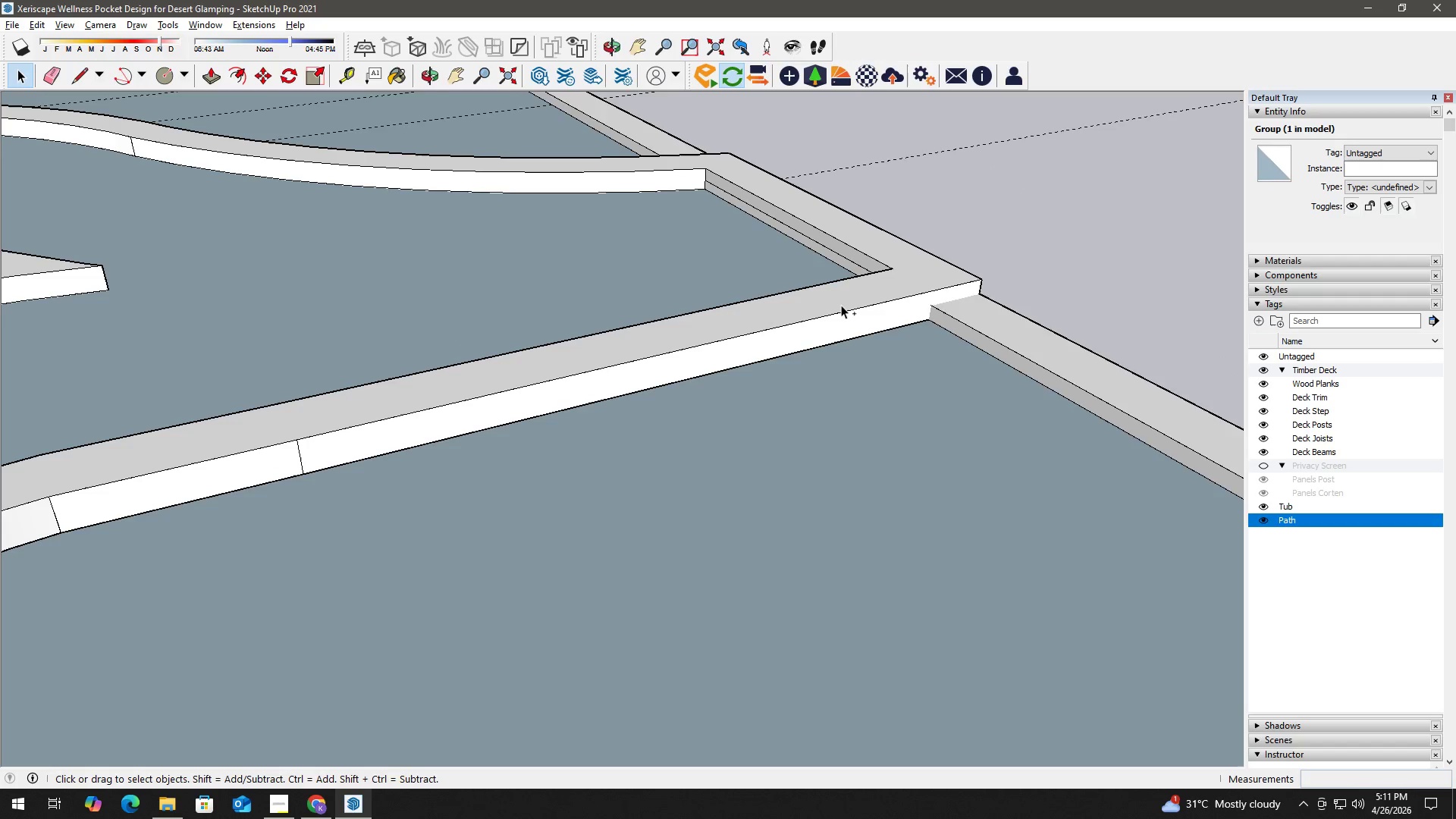 
key(Control+Z)
 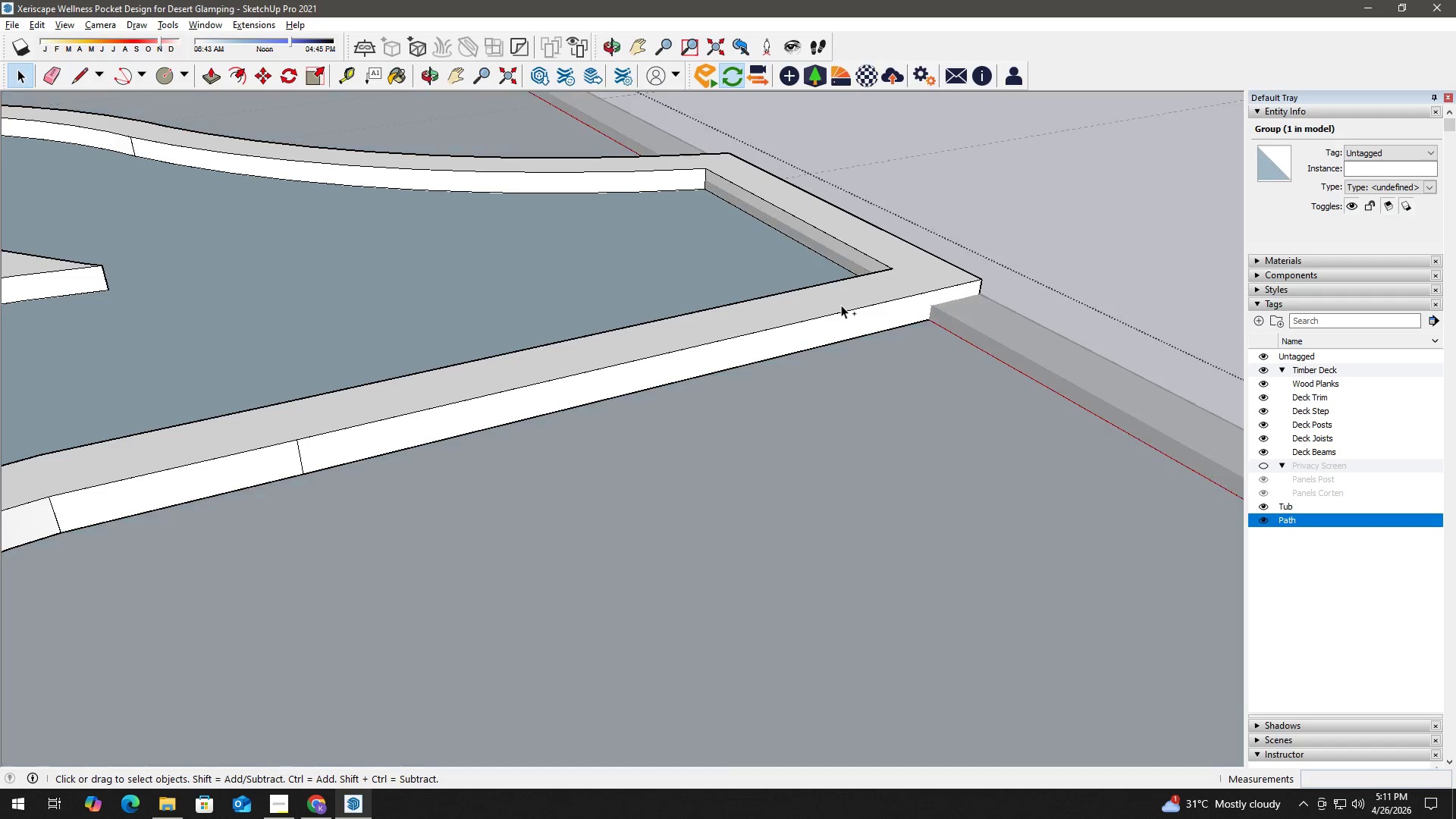 
scroll: coordinate [484, 491], scroll_direction: up, amount: 2.0
 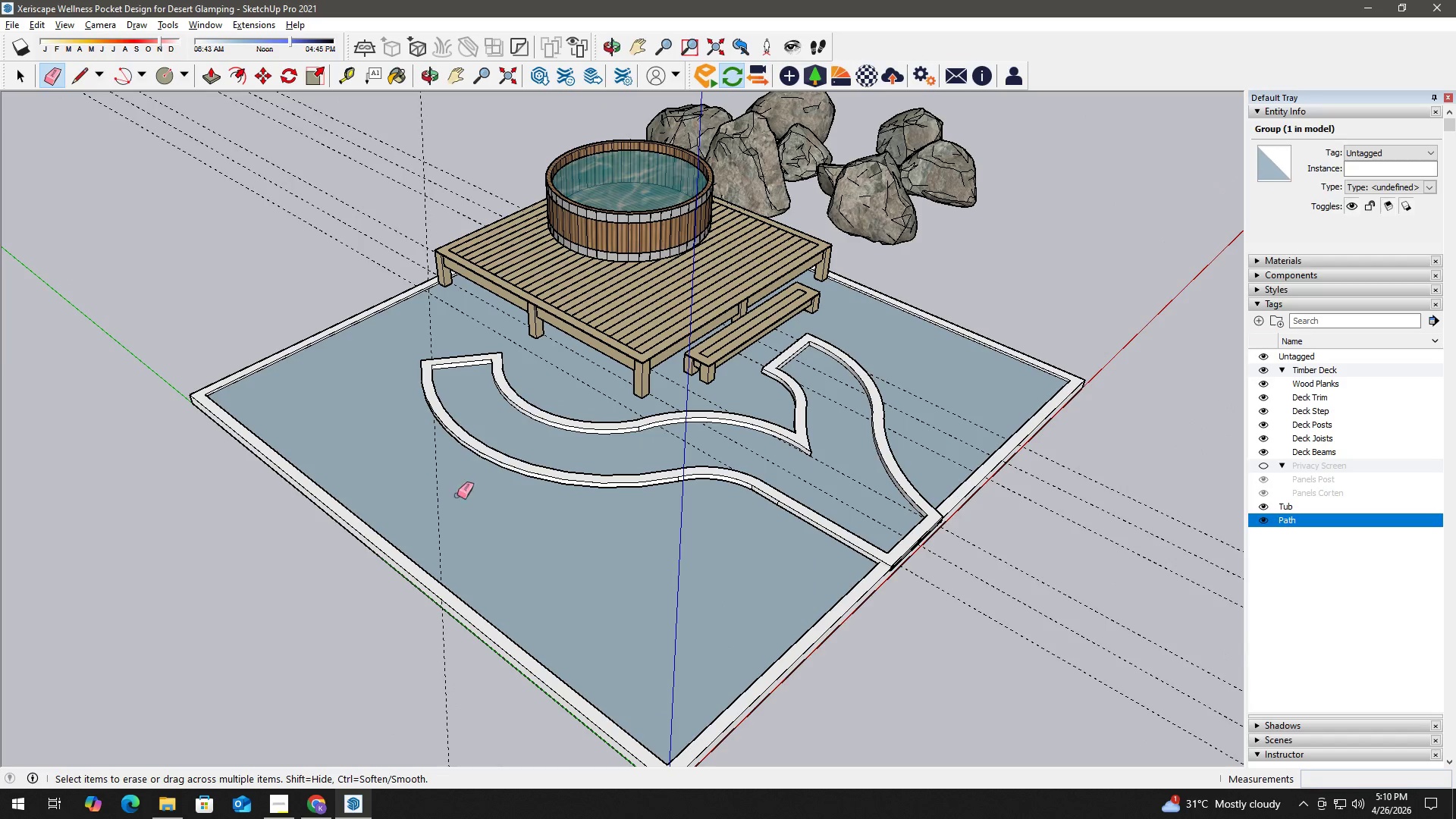 
key(Control+Z)
 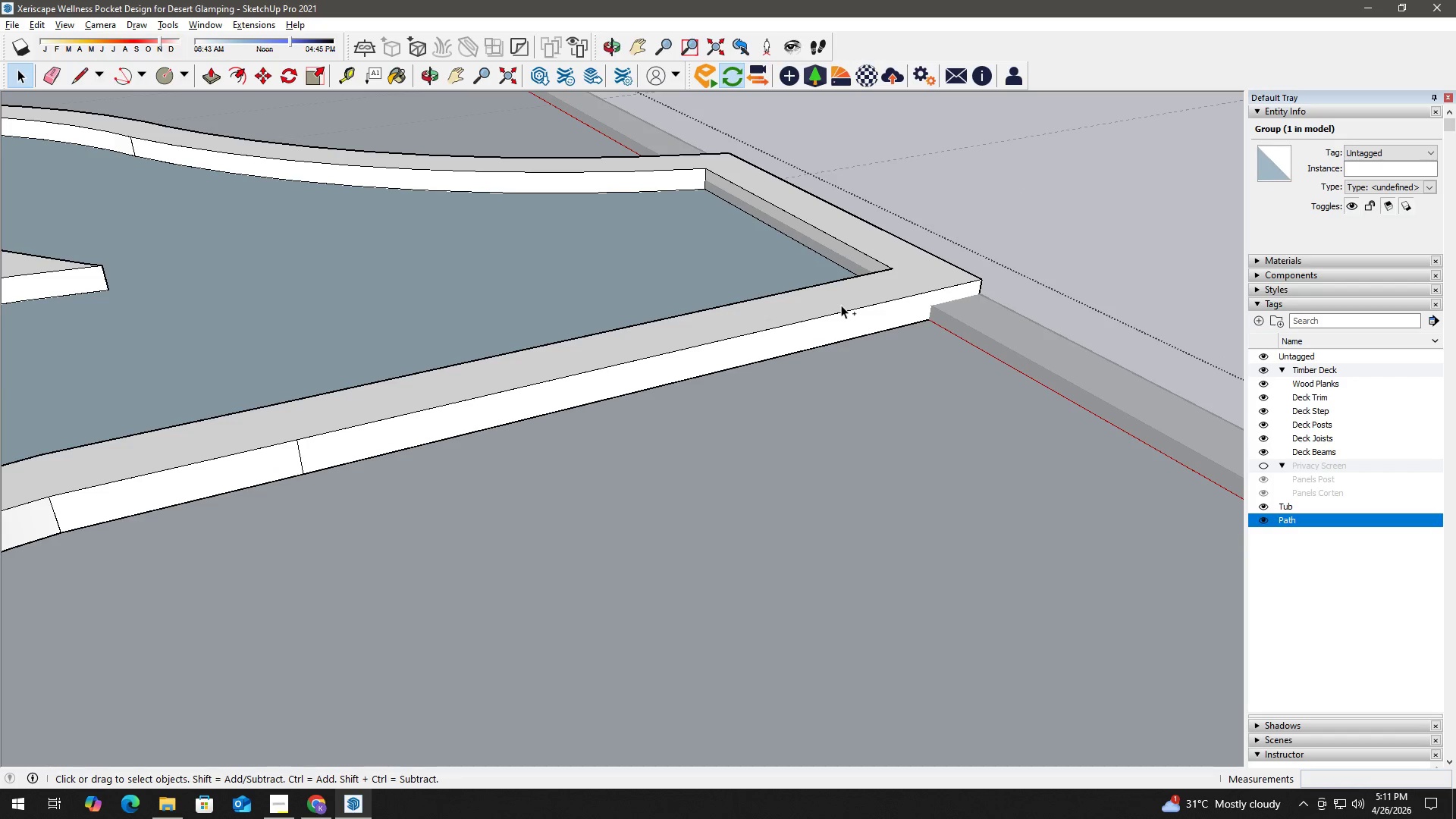 
key(Control+Z)
 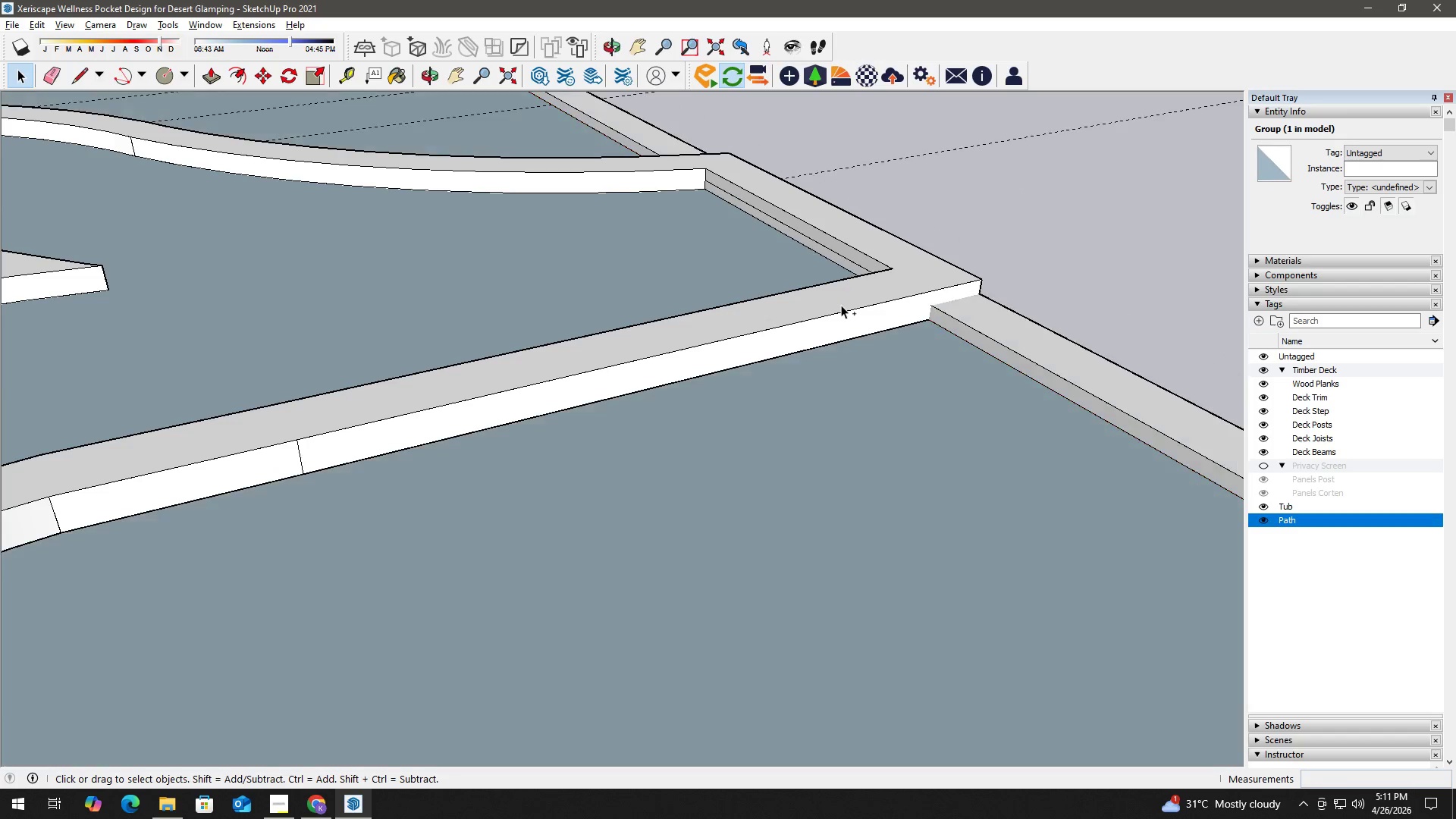 
key(Control+Z)
 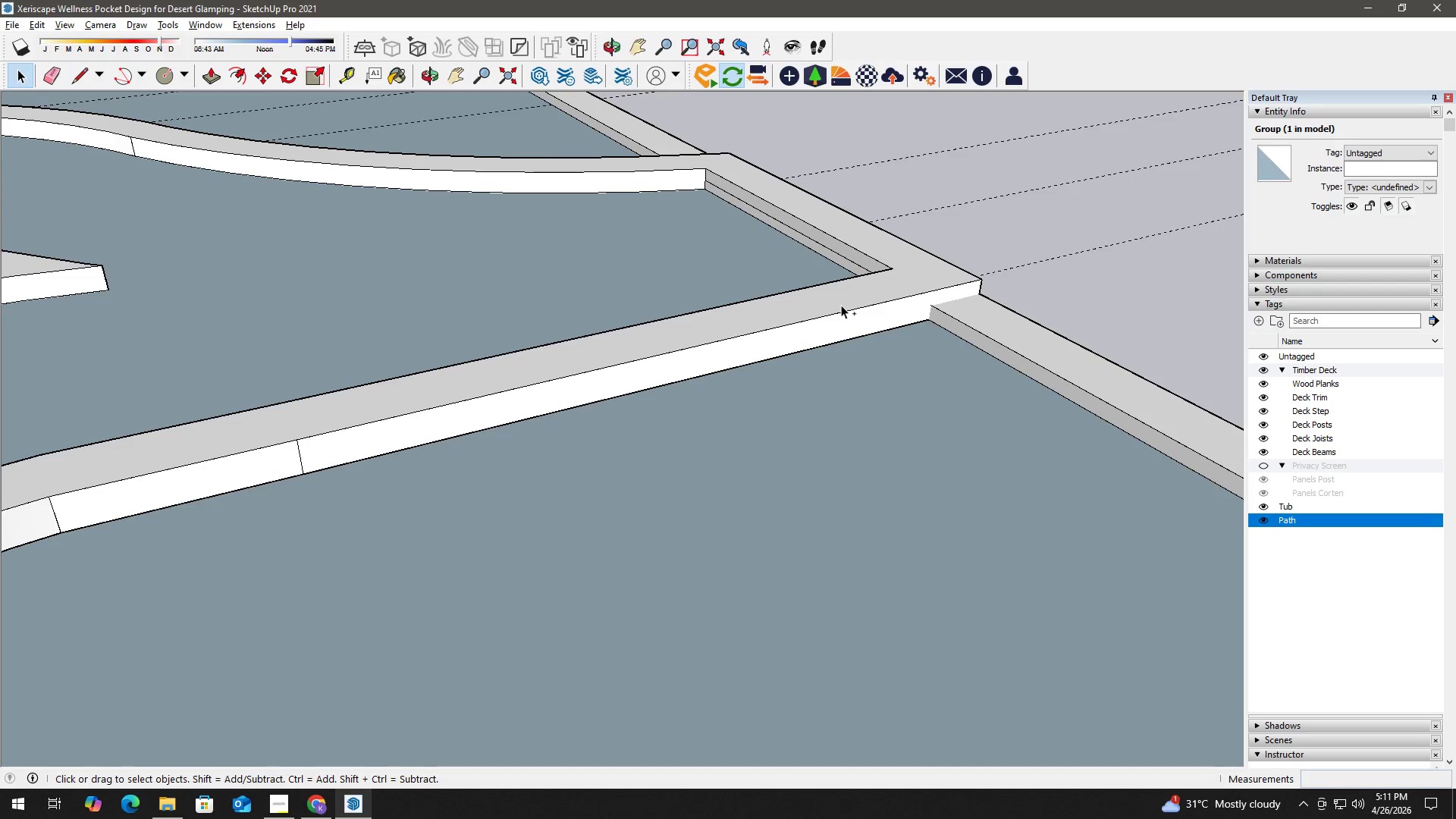 
key(Control+Z)
 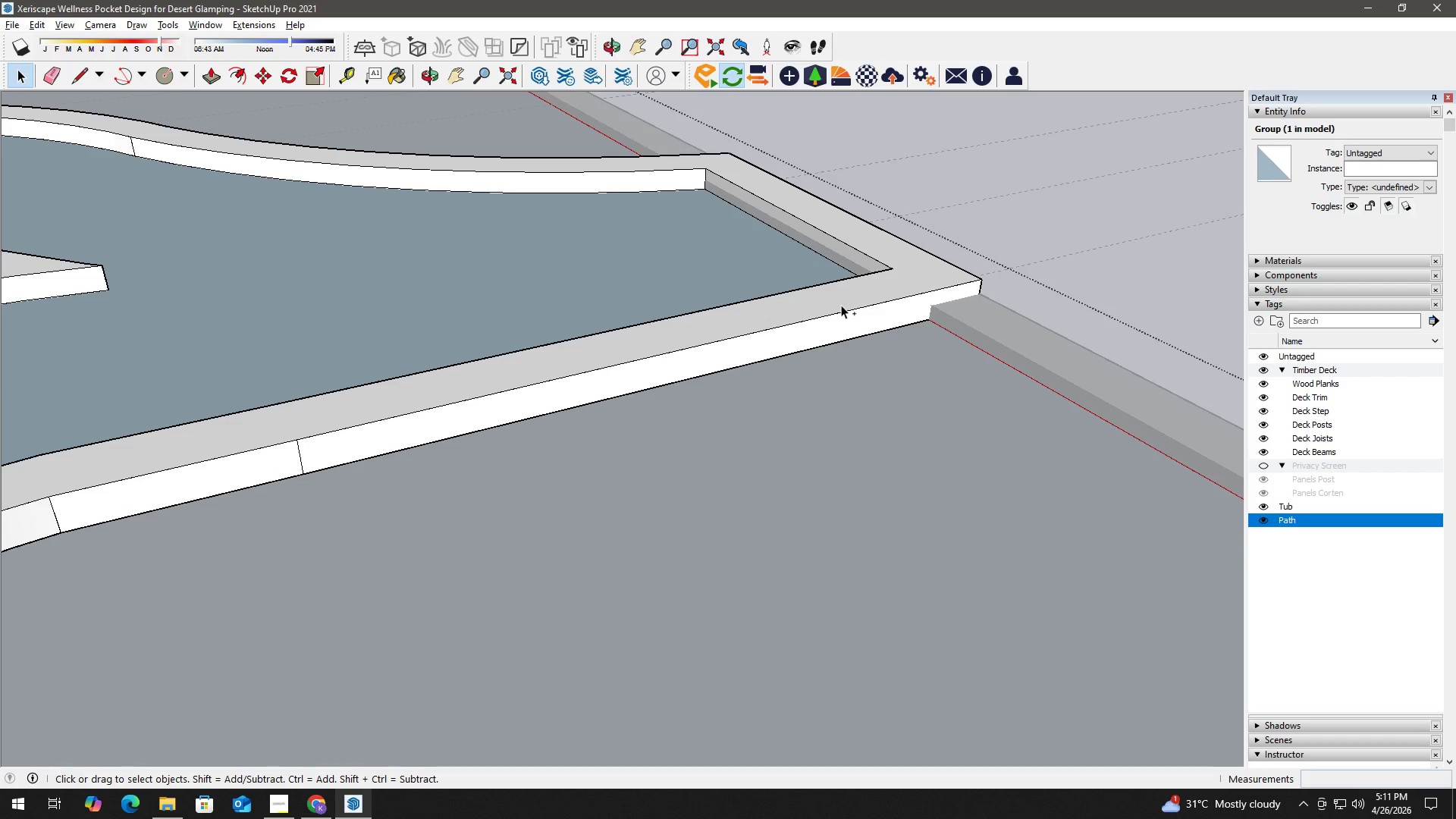 
key(Control+Z)
 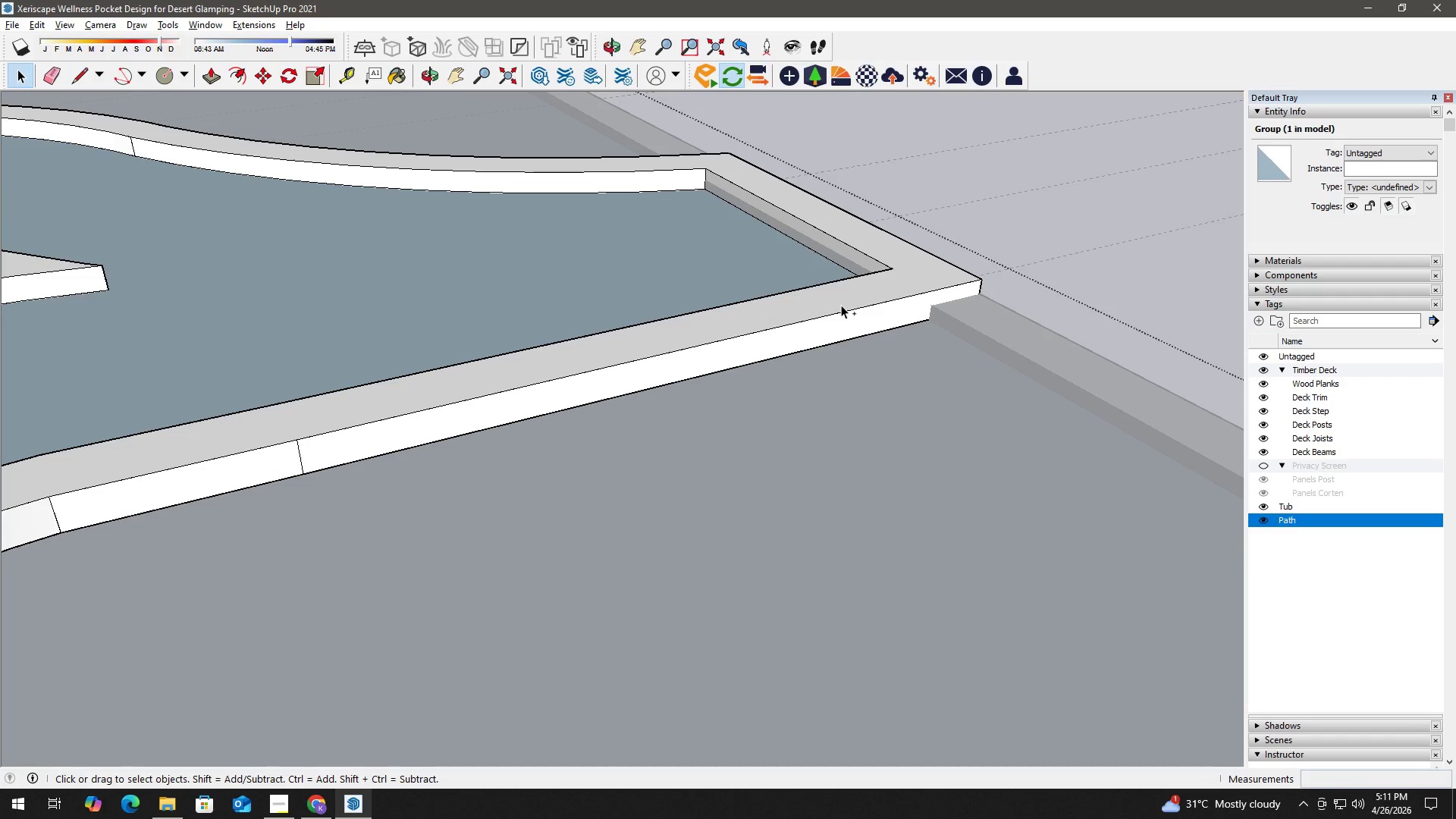 
key(Control+Z)
 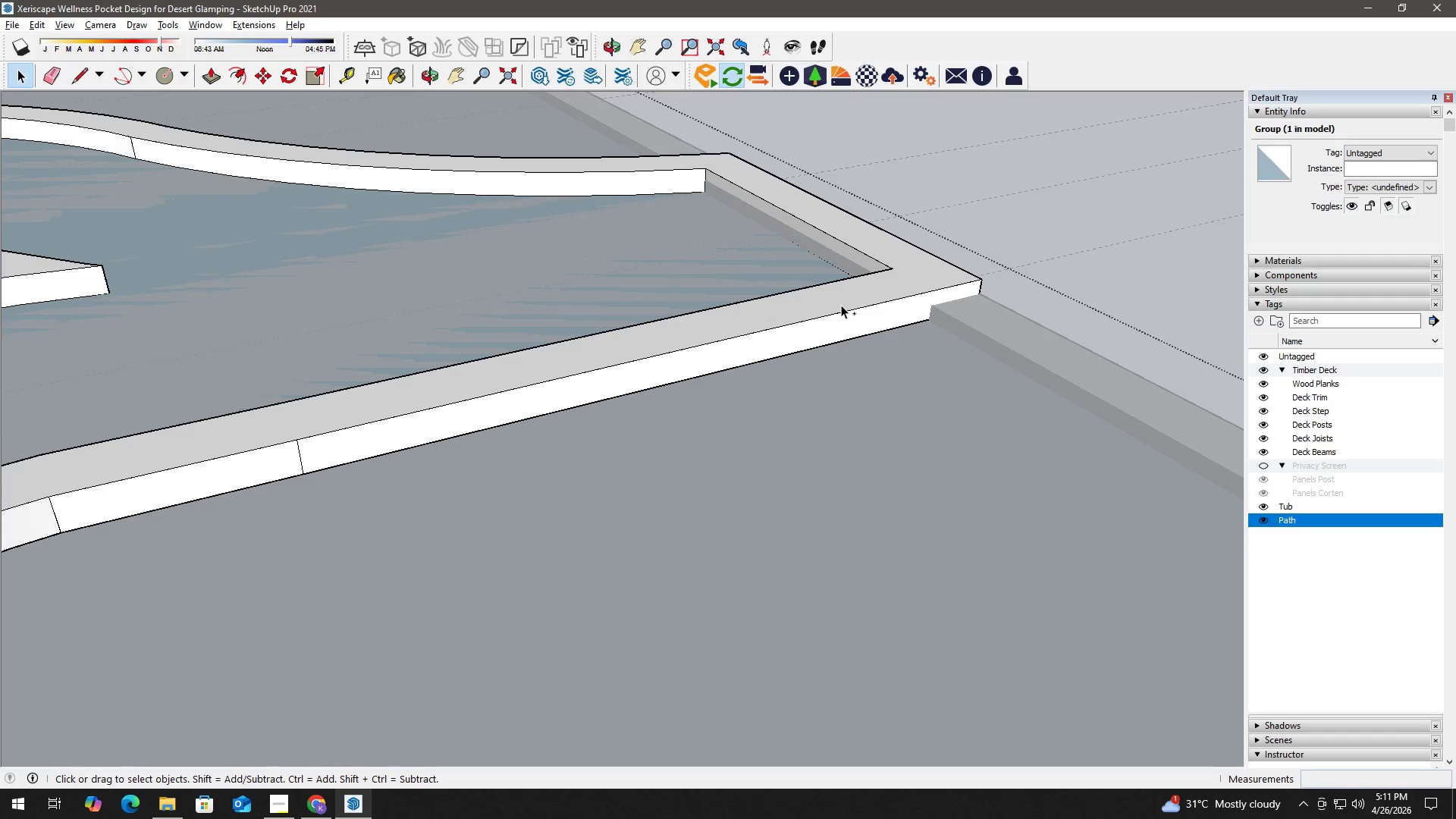 
scroll: coordinate [544, 417], scroll_direction: up, amount: 6.0
 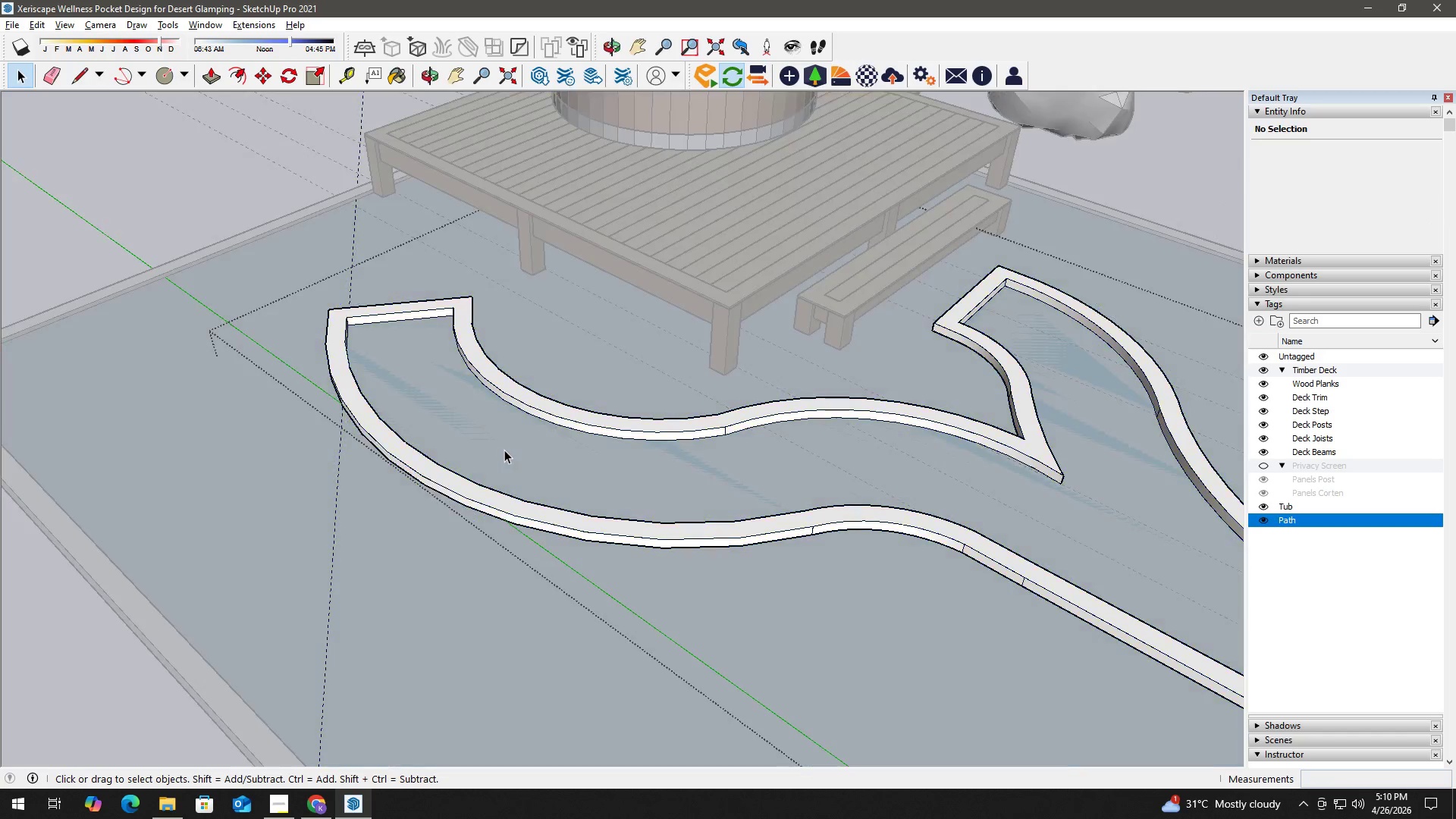 
key(Control+Z)
 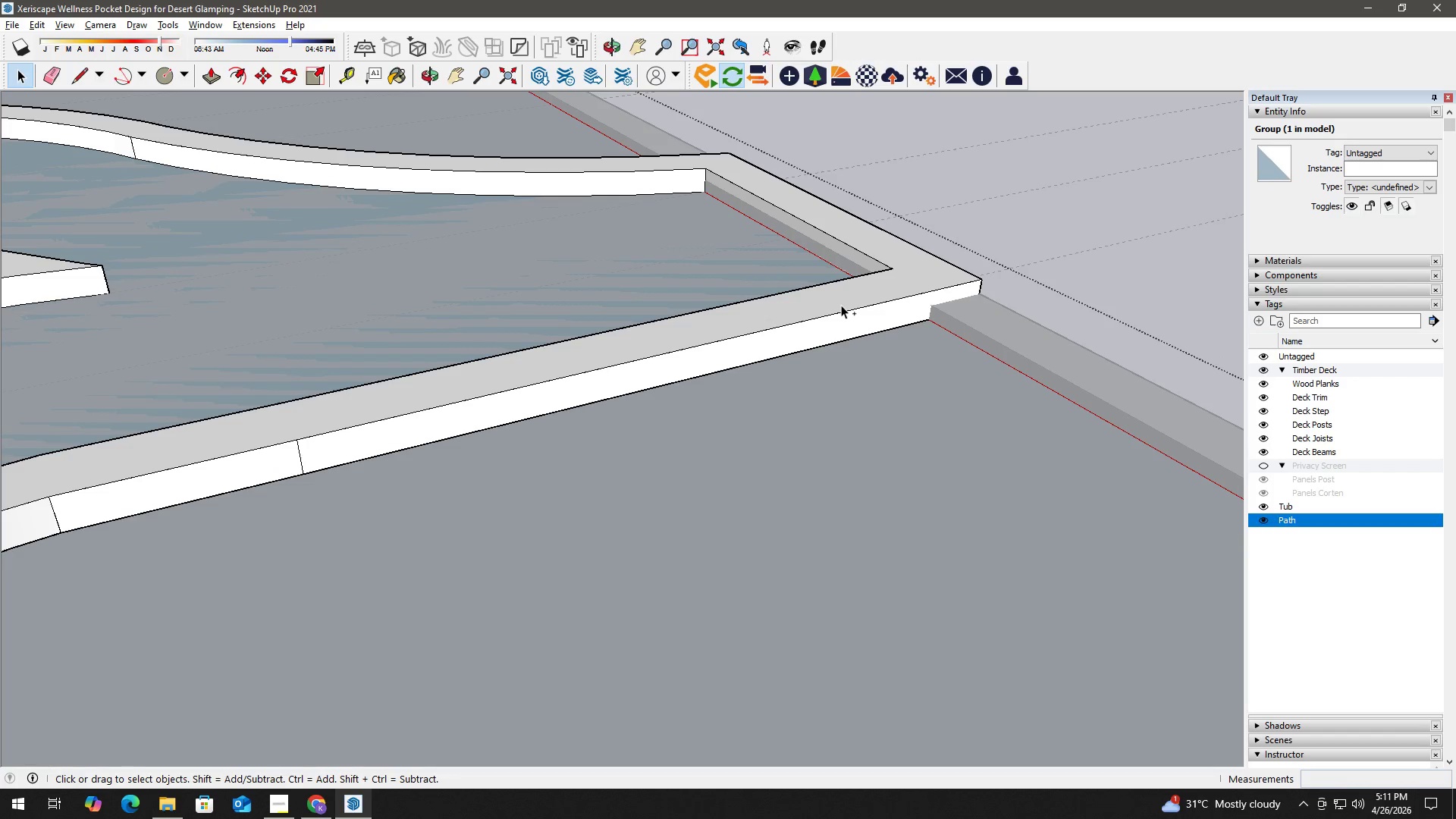 
key(Control+Z)
 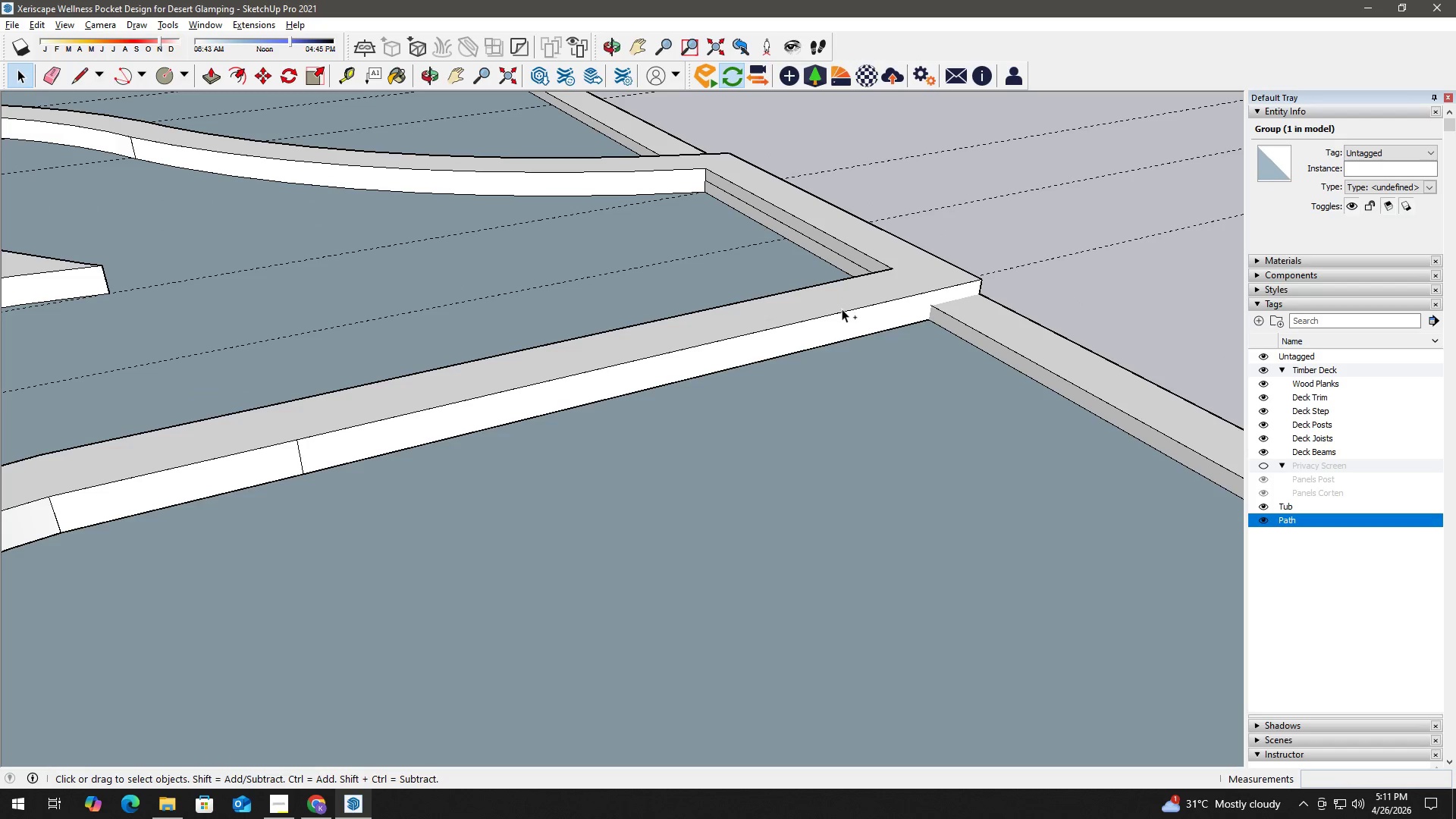 
scroll: coordinate [507, 448], scroll_direction: up, amount: 3.0
 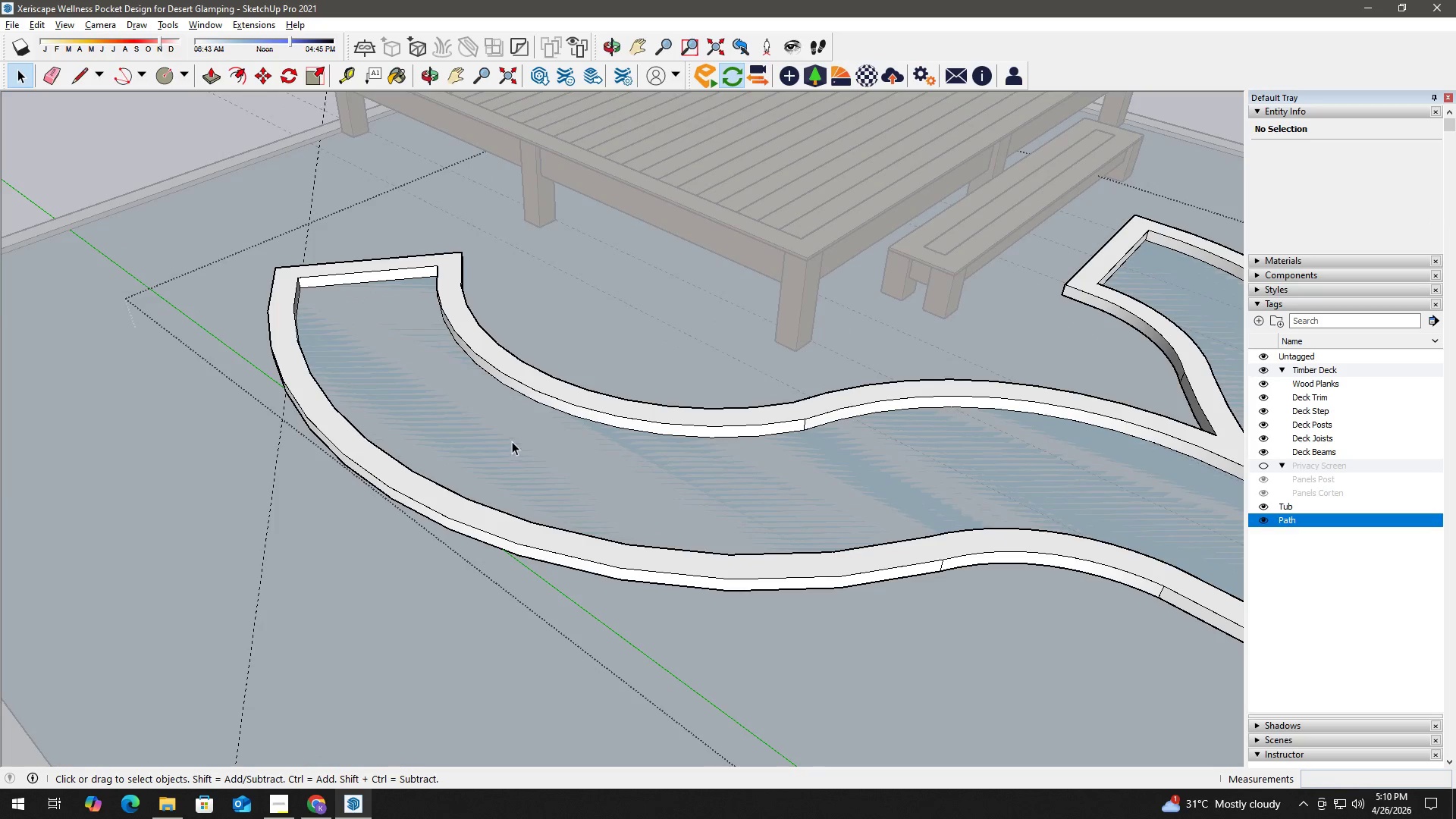 
key(Control+Z)
 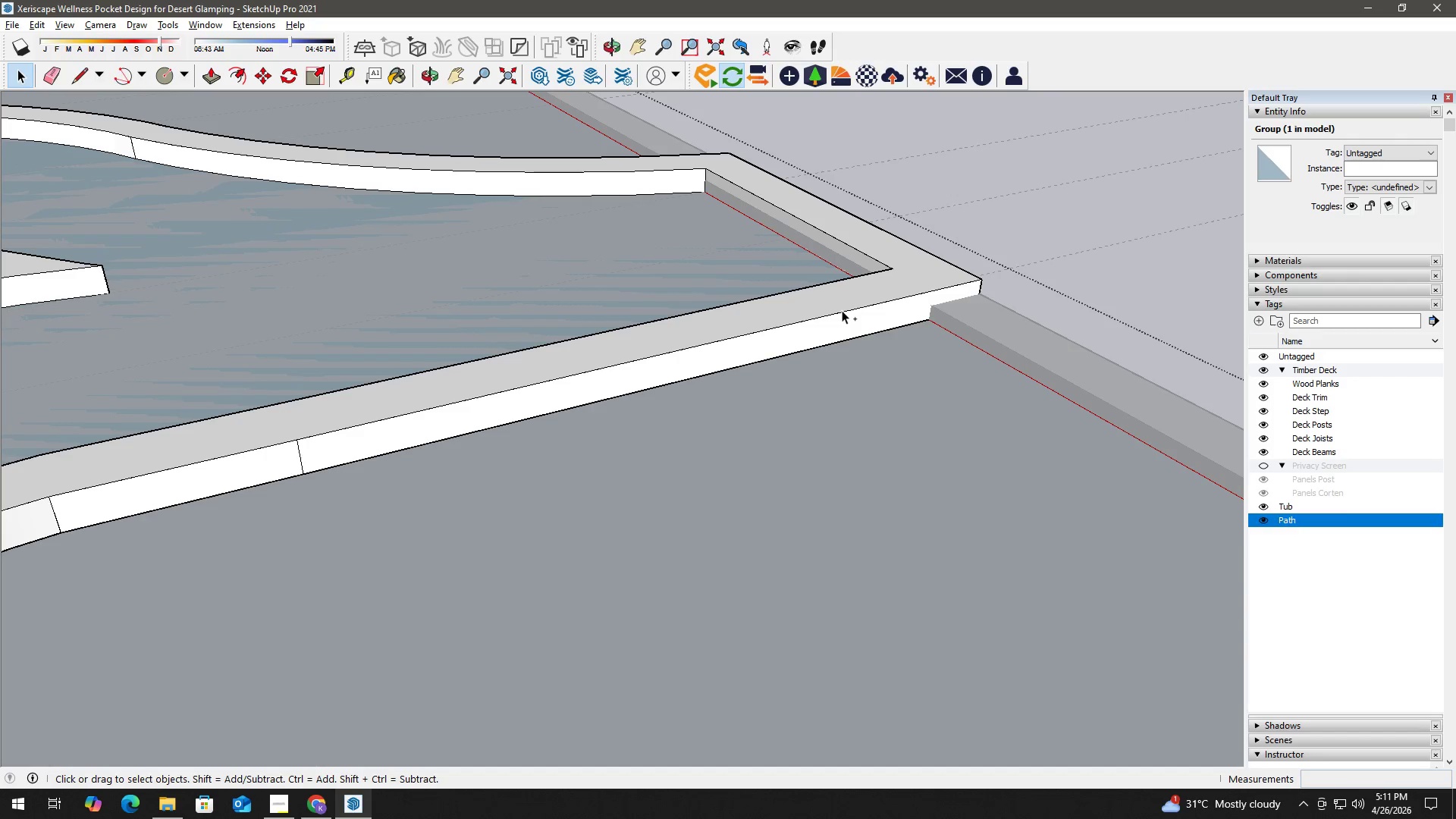 
key(Control+Z)
 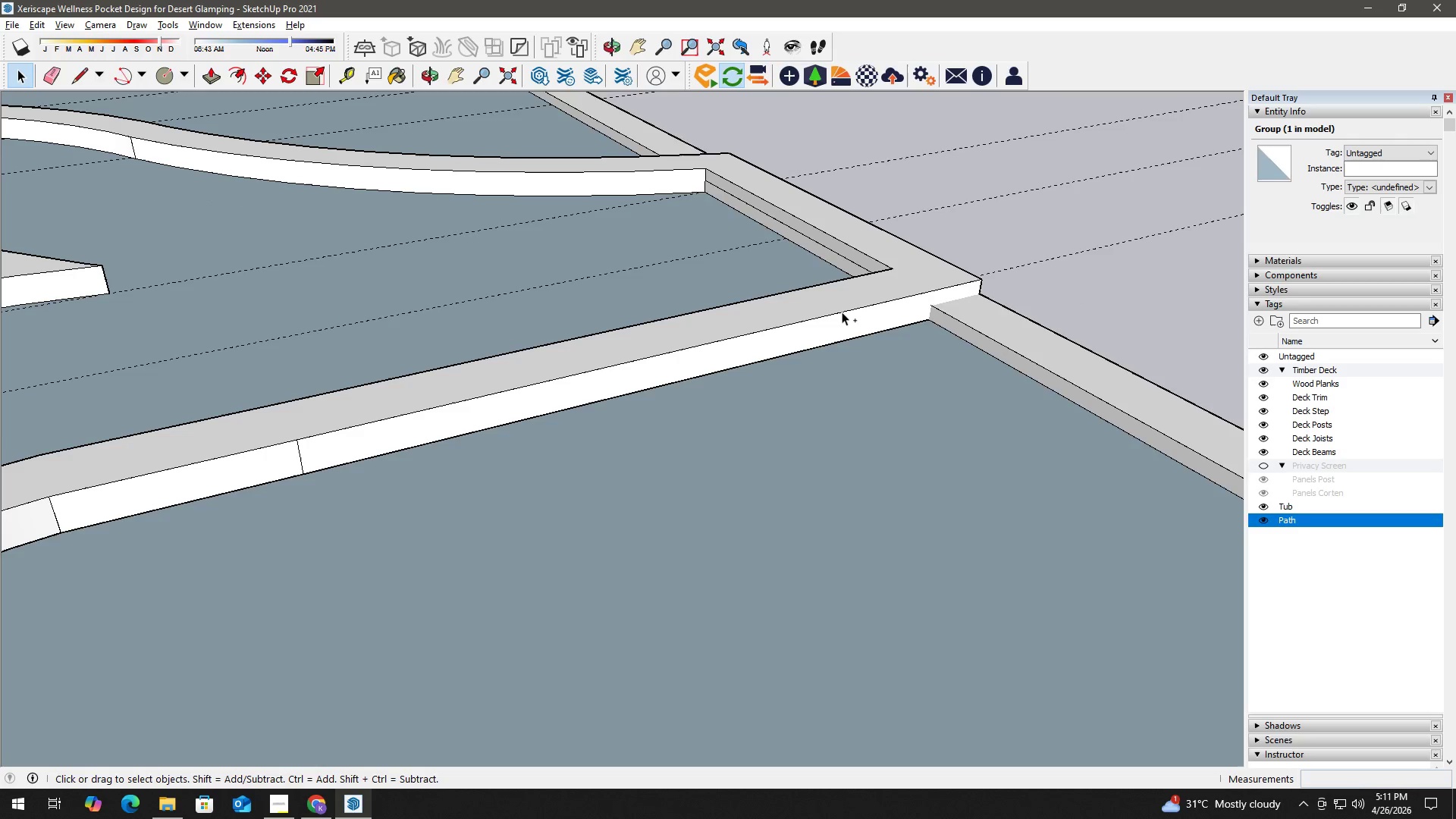 
scroll: coordinate [507, 439], scroll_direction: up, amount: 1.0
 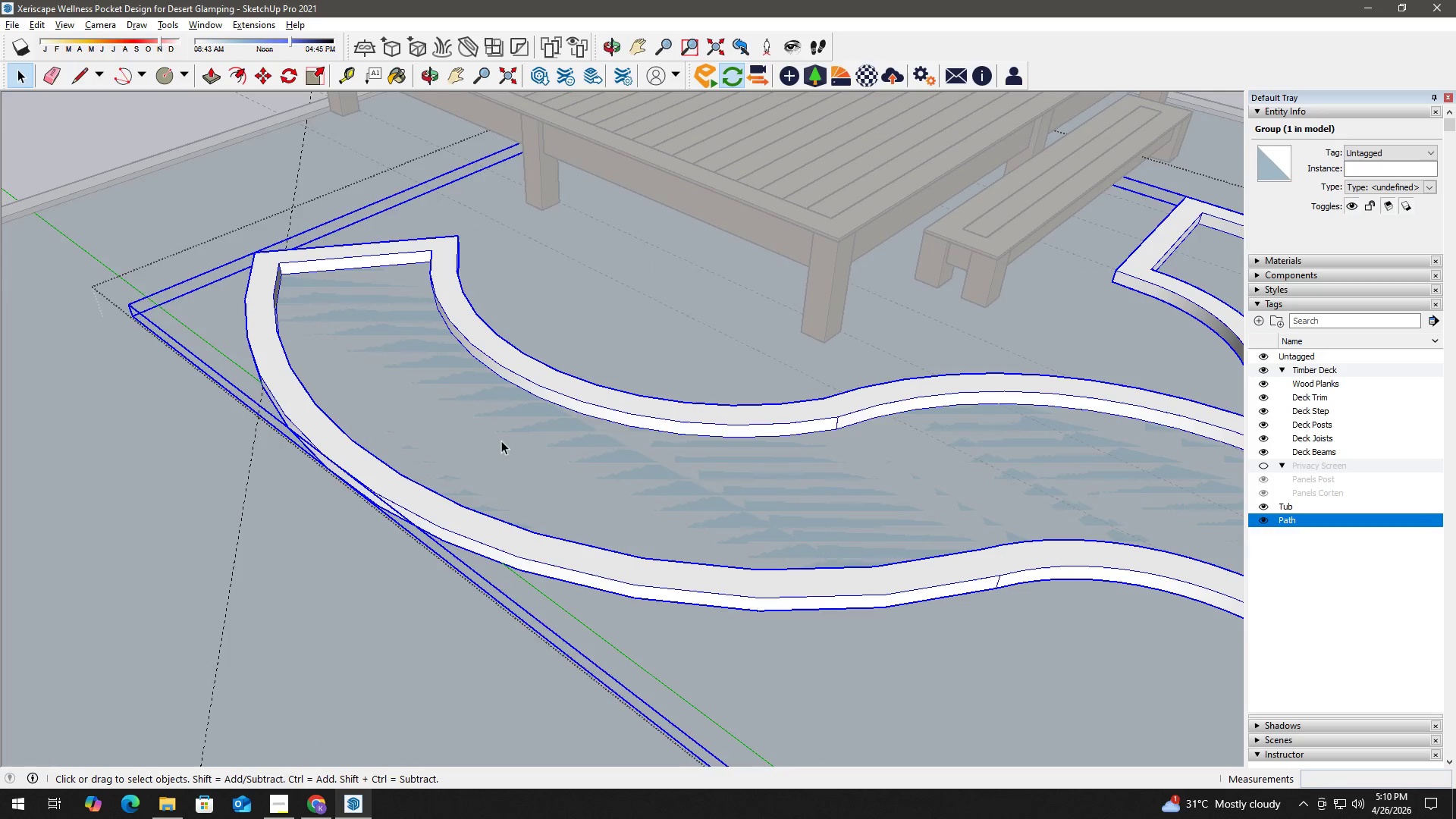 
key(Control+Z)
 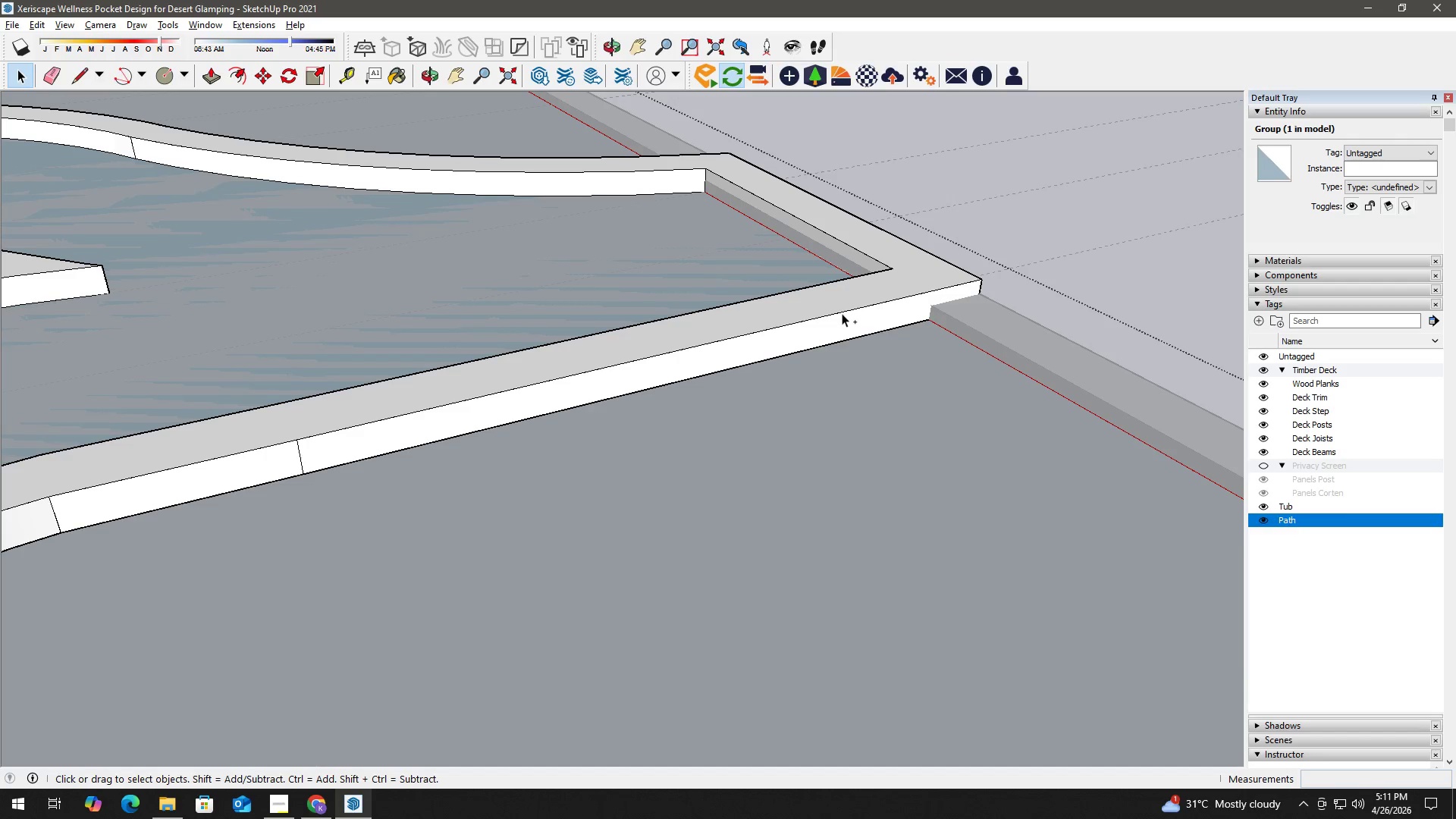 
key(Control+Z)
 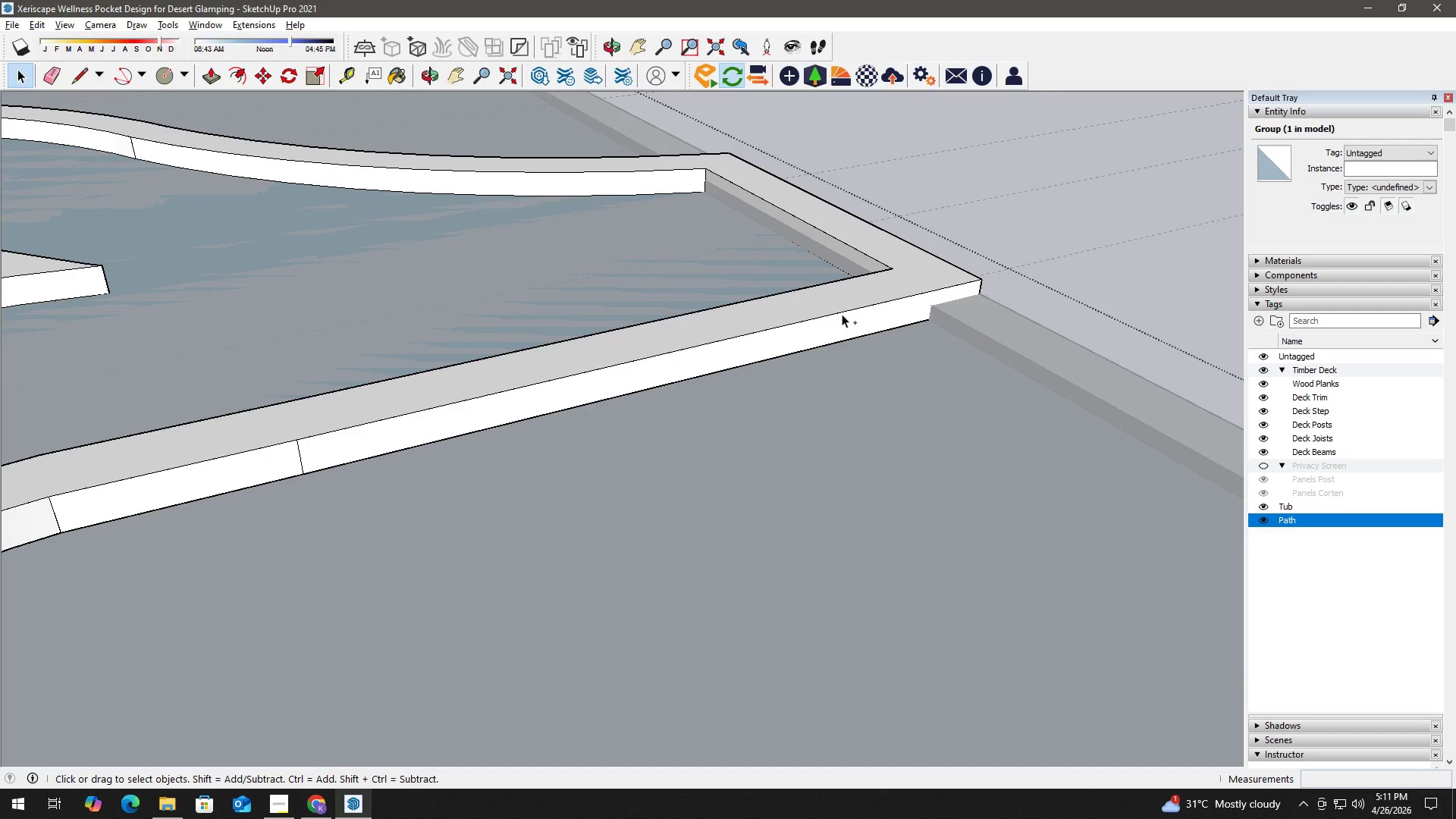 
key(Control+Z)
 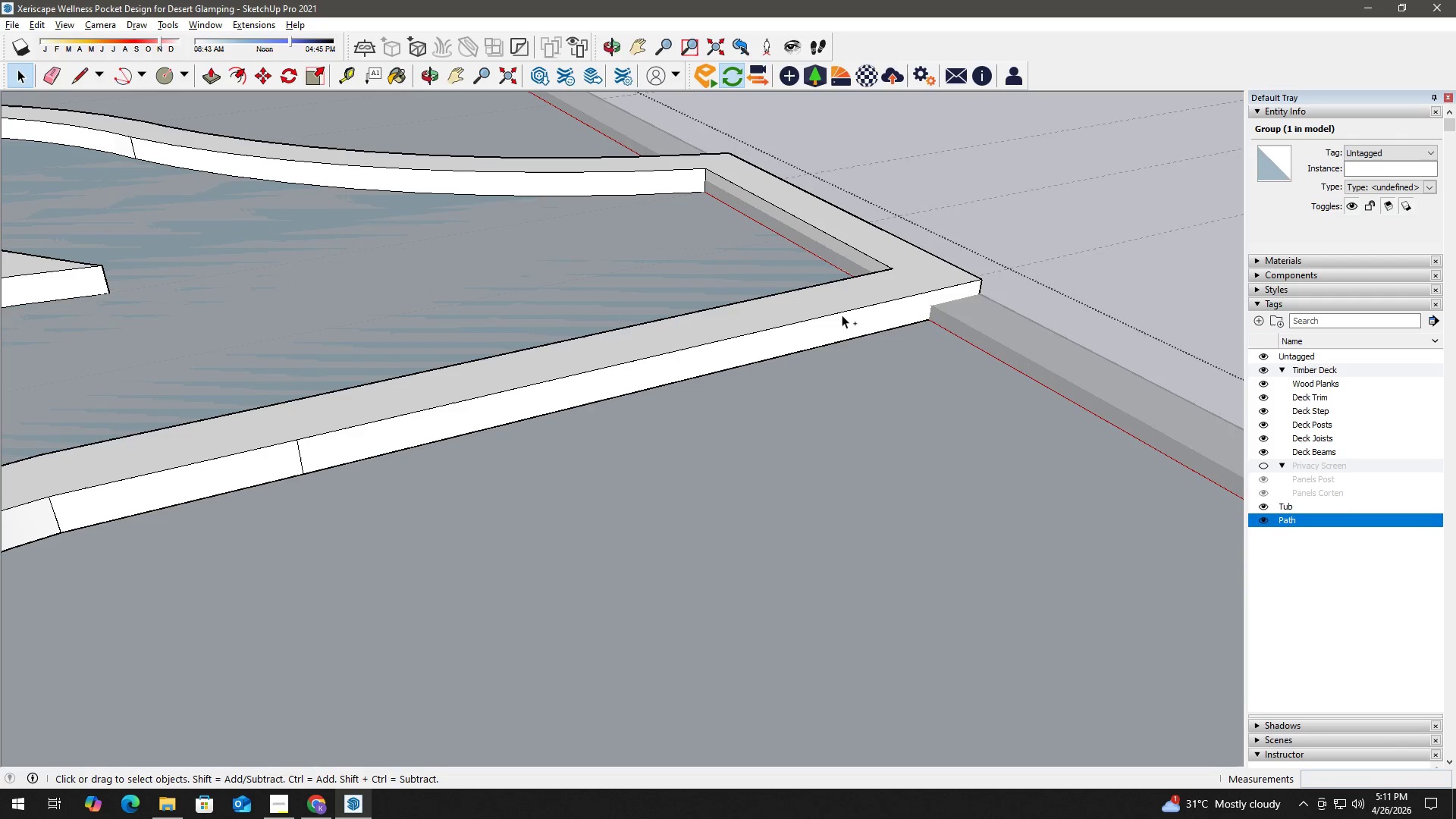 
key(Control+Z)
 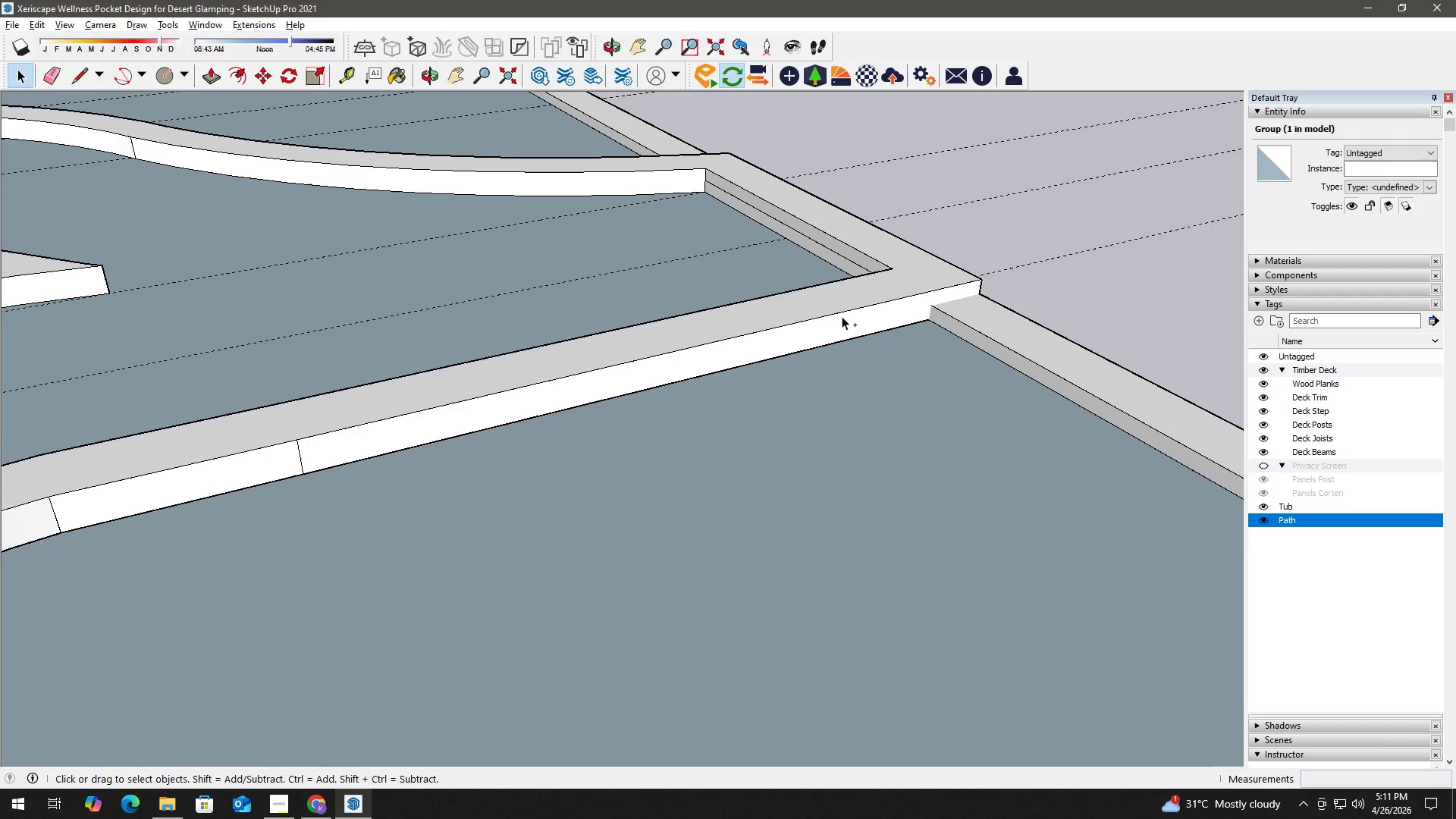 
key(Control+Z)
 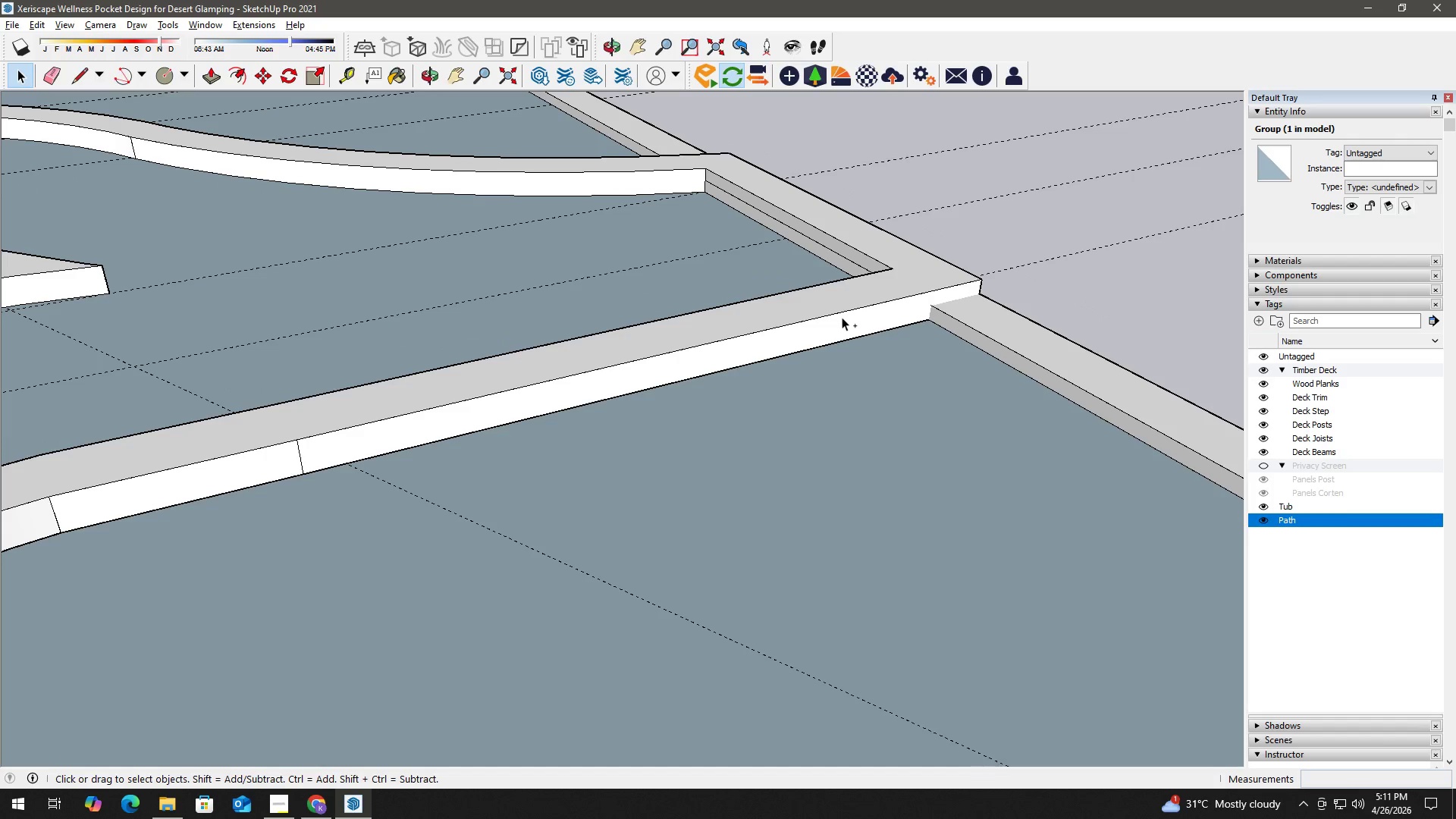 
key(Control+Z)
 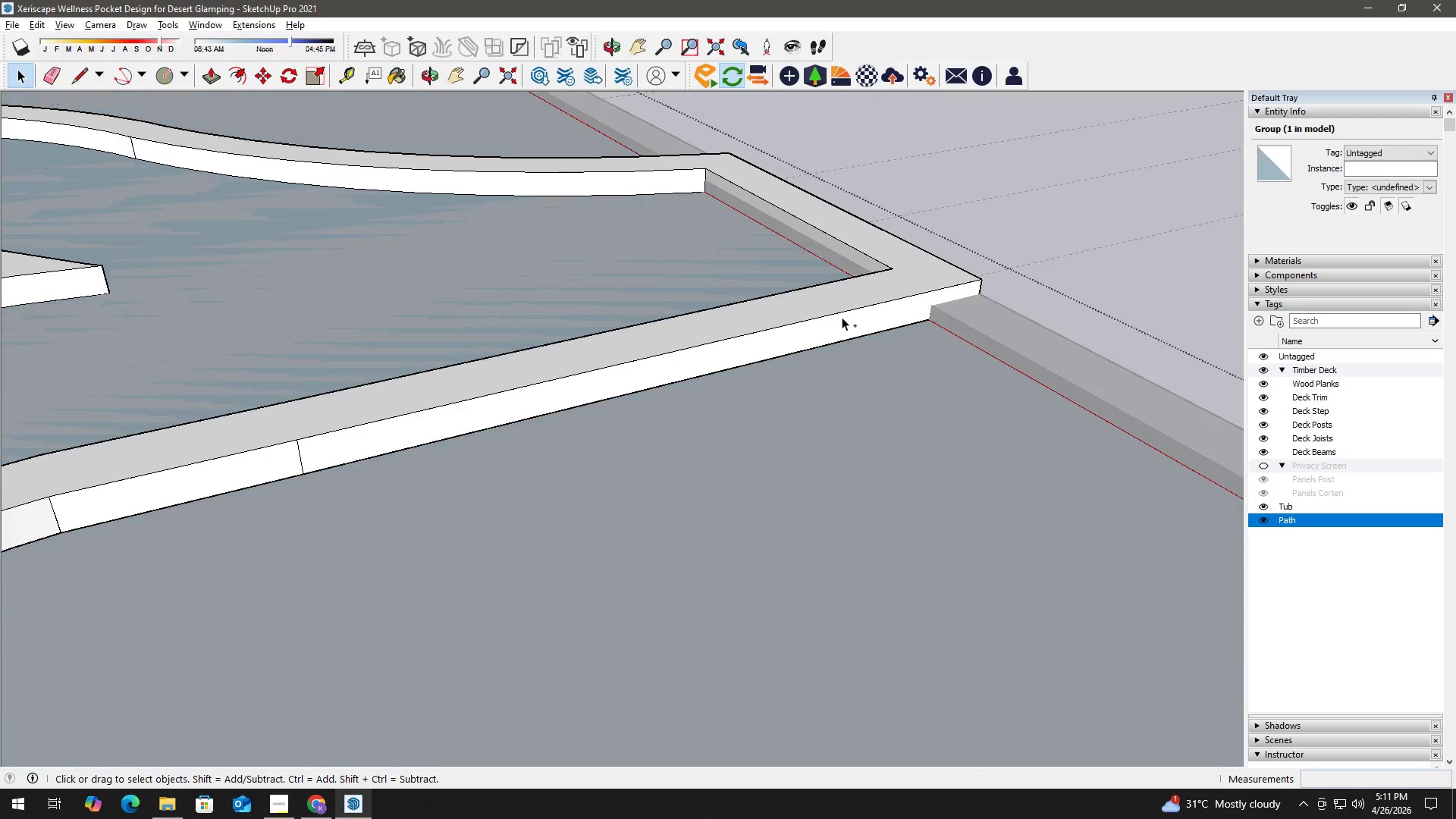 
key(Control+Z)
 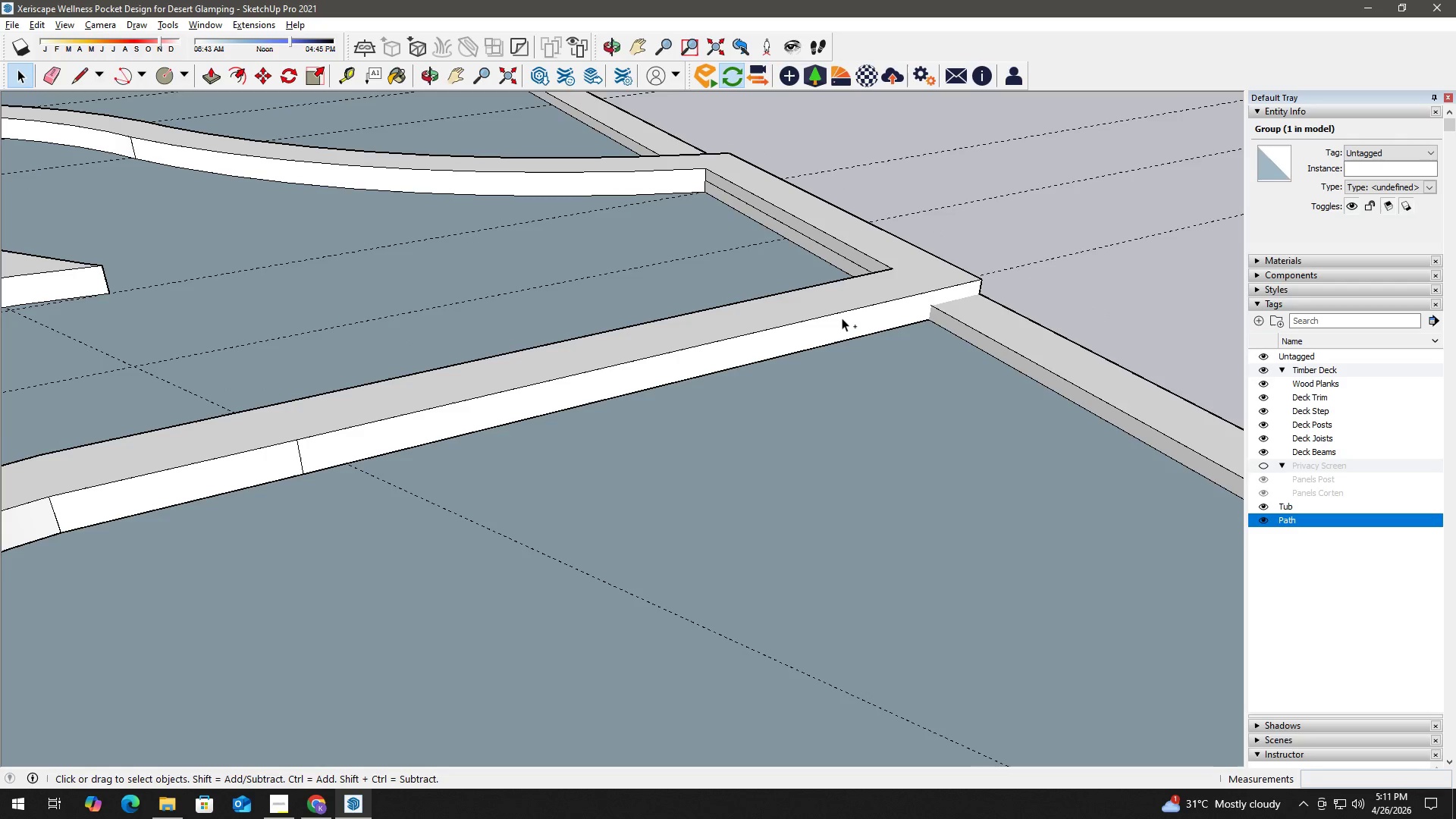 
scroll: coordinate [571, 484], scroll_direction: down, amount: 9.0
 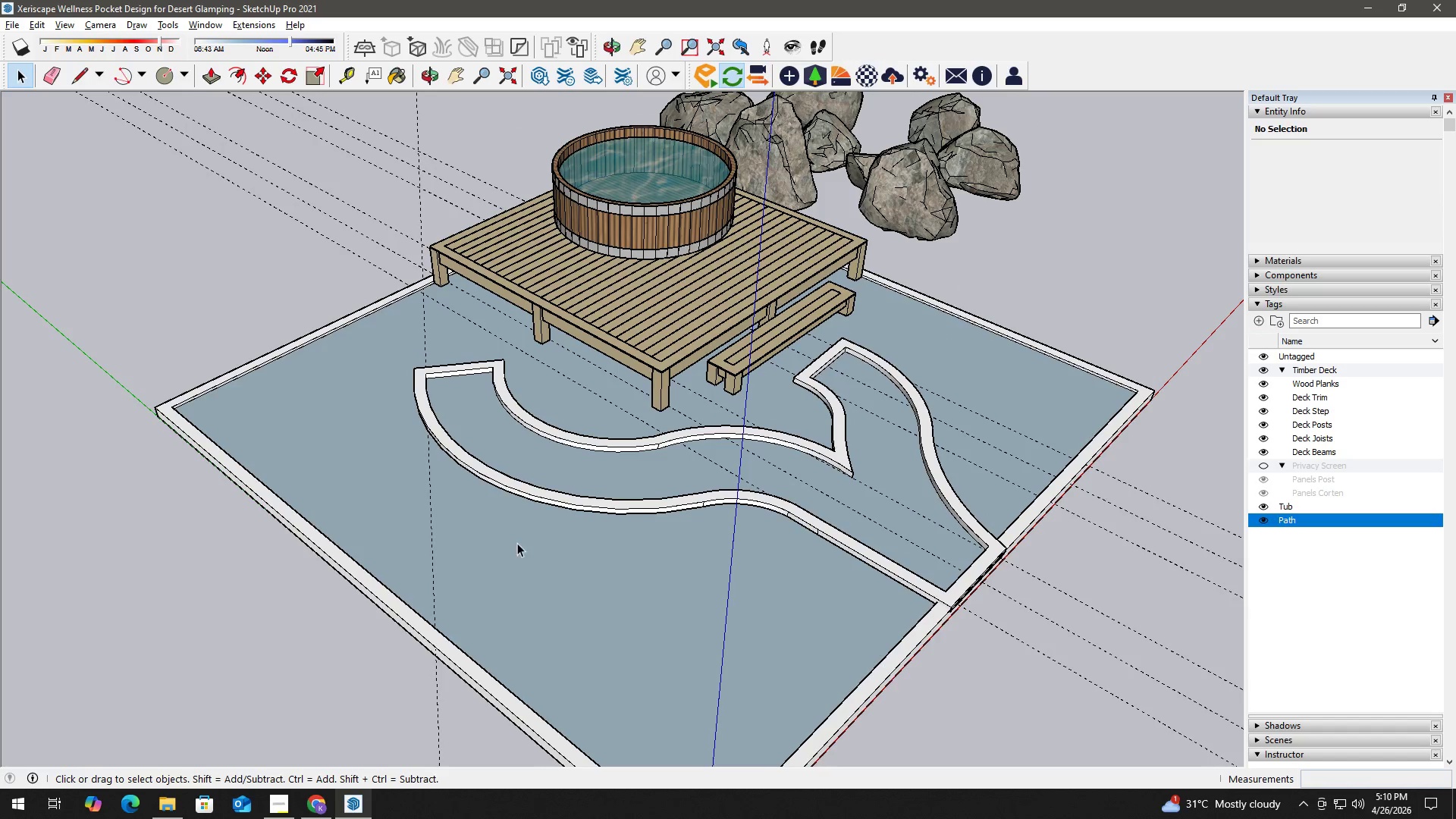 
key(Control+Z)
 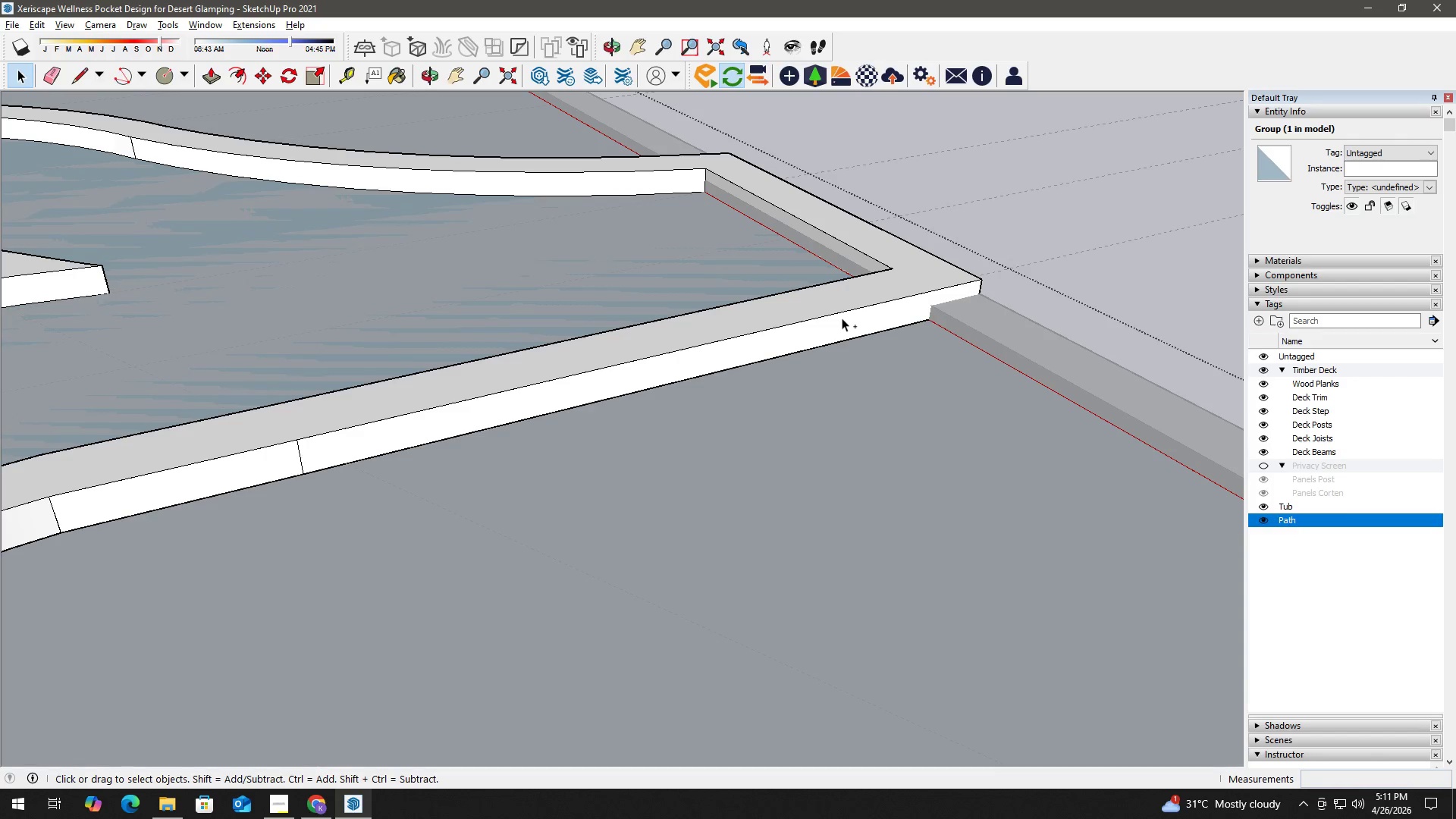 
key(Control+Z)
 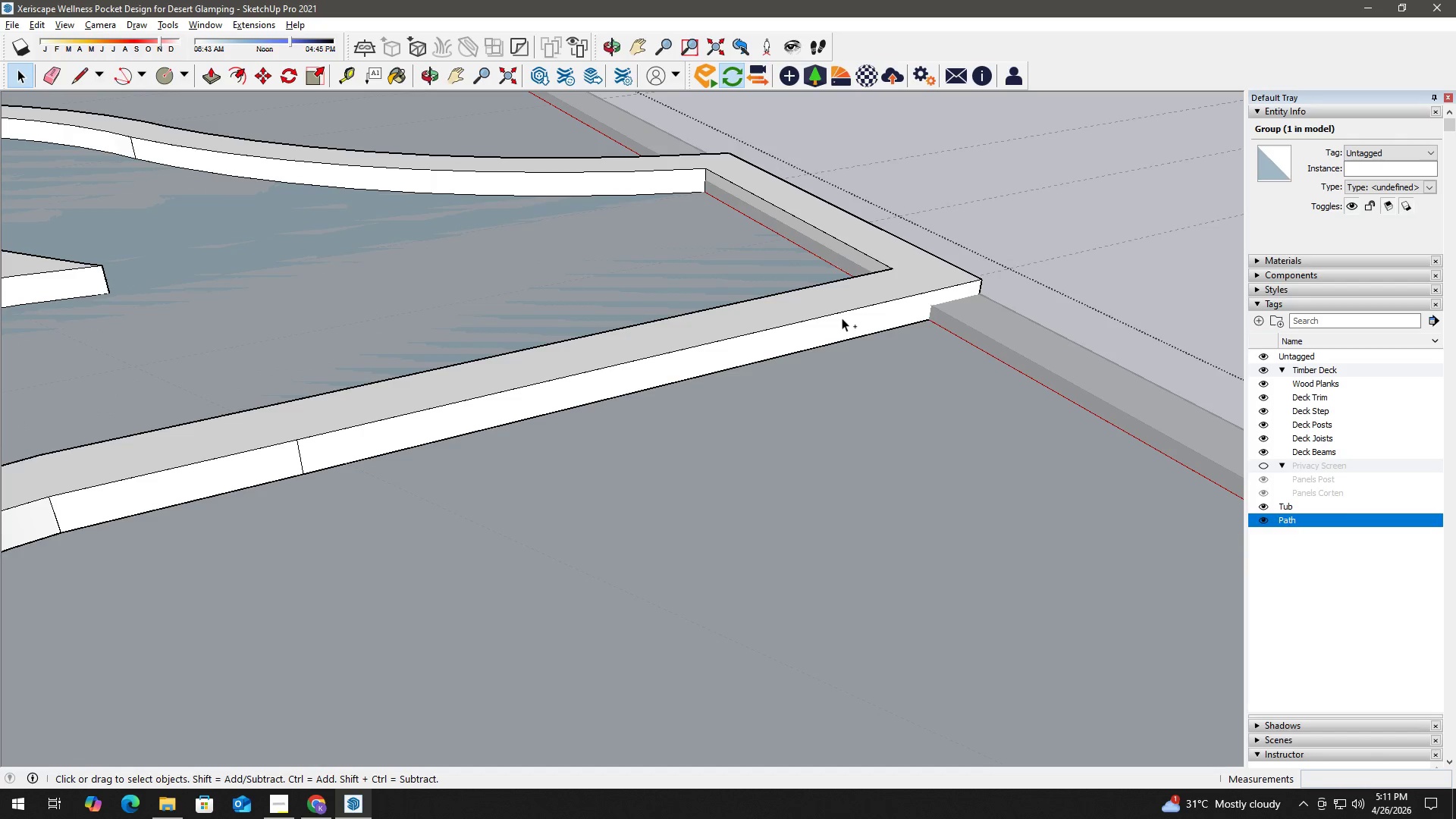 
key(Control+Z)
 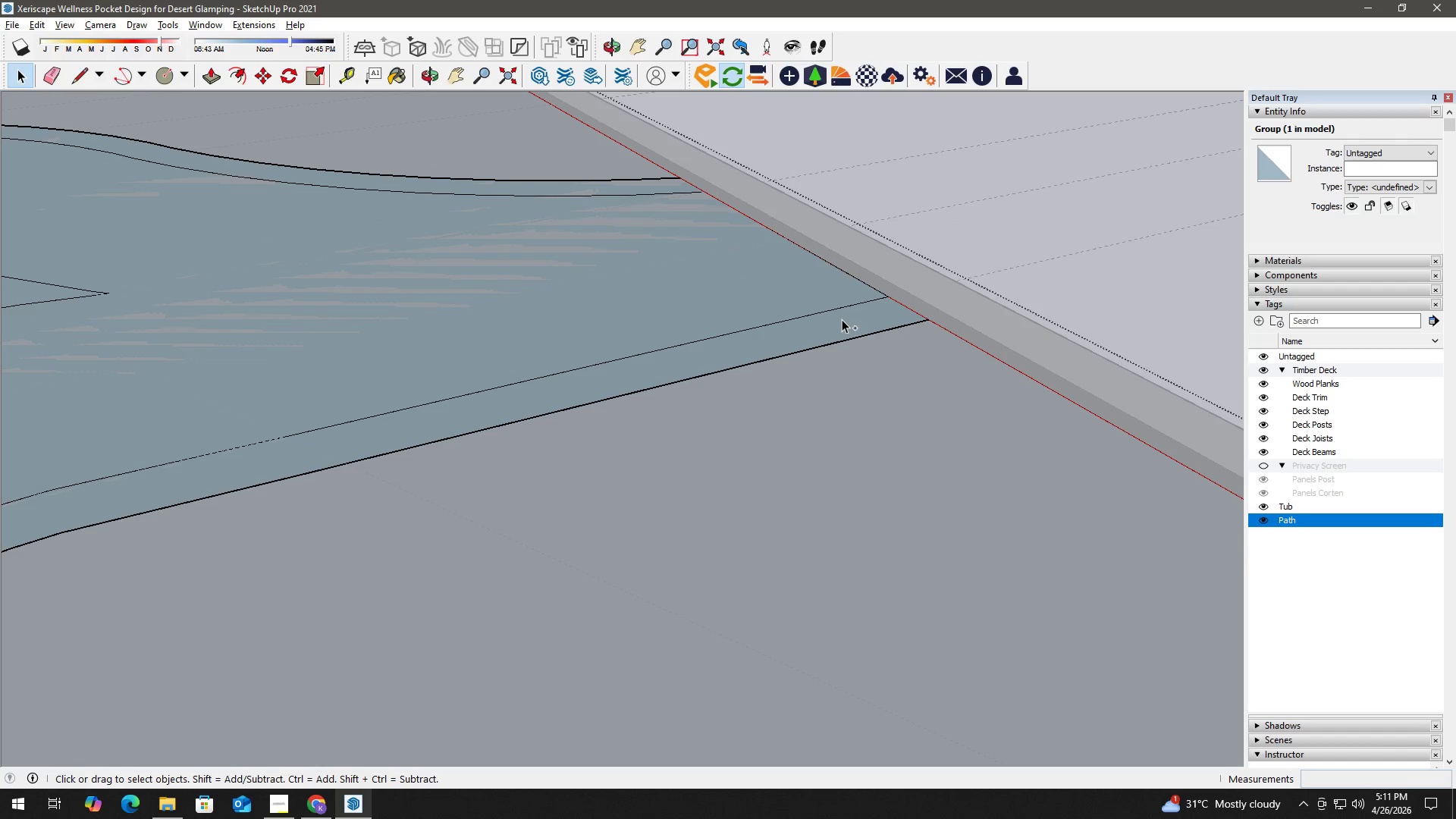 
key(Control+Z)
 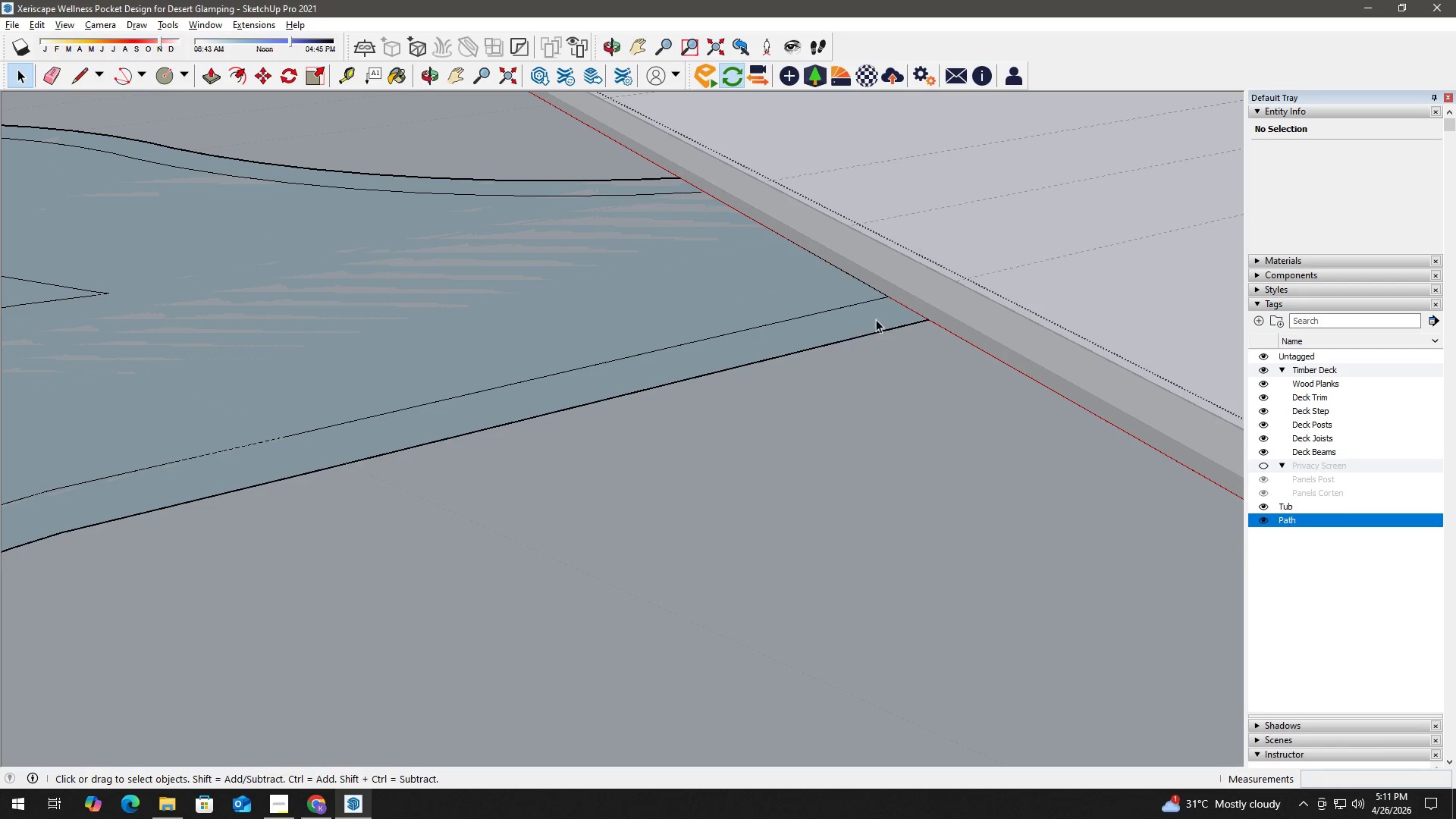 
key(Control+Z)
 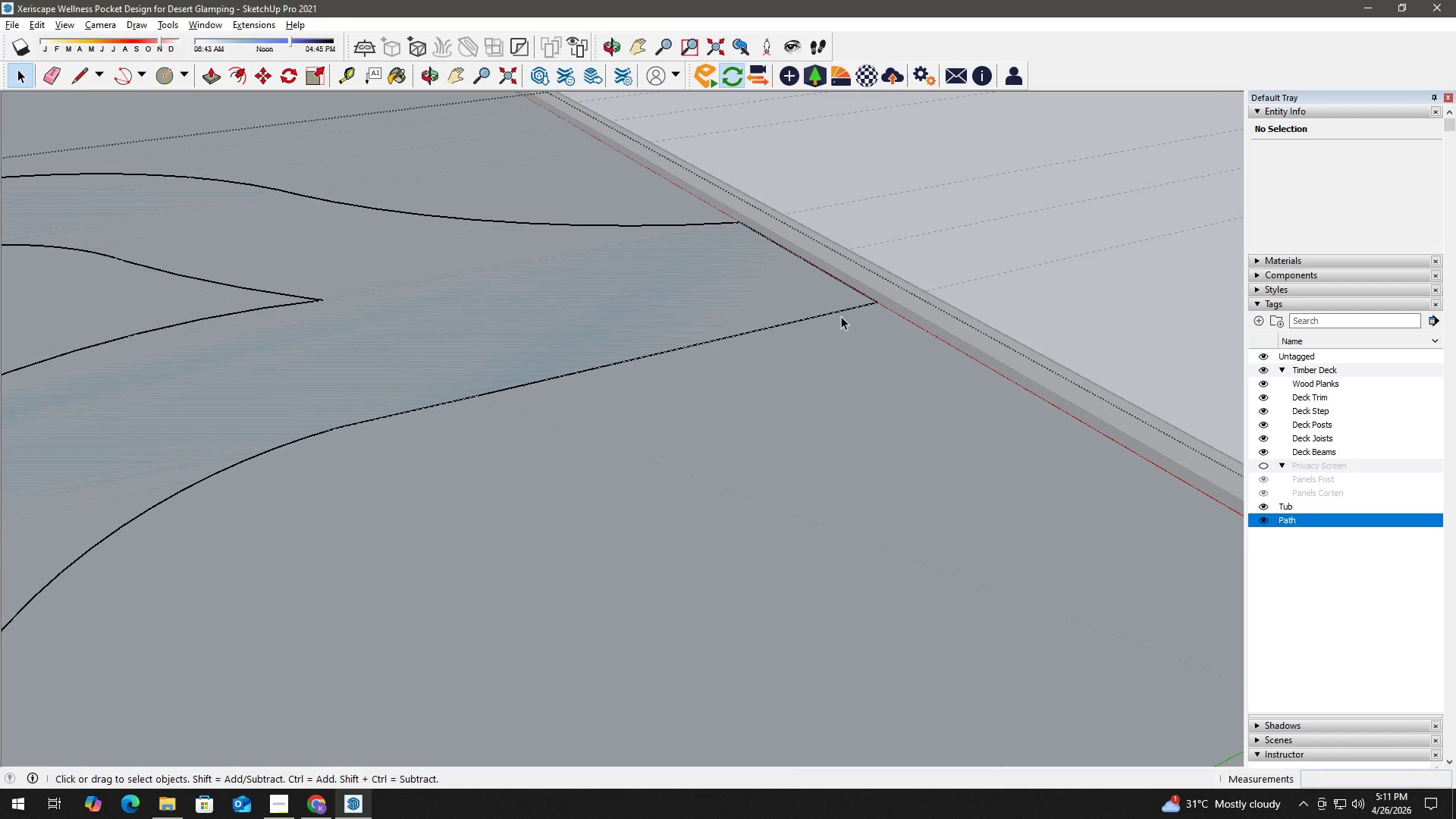 
scroll: coordinate [538, 460], scroll_direction: up, amount: 3.0
 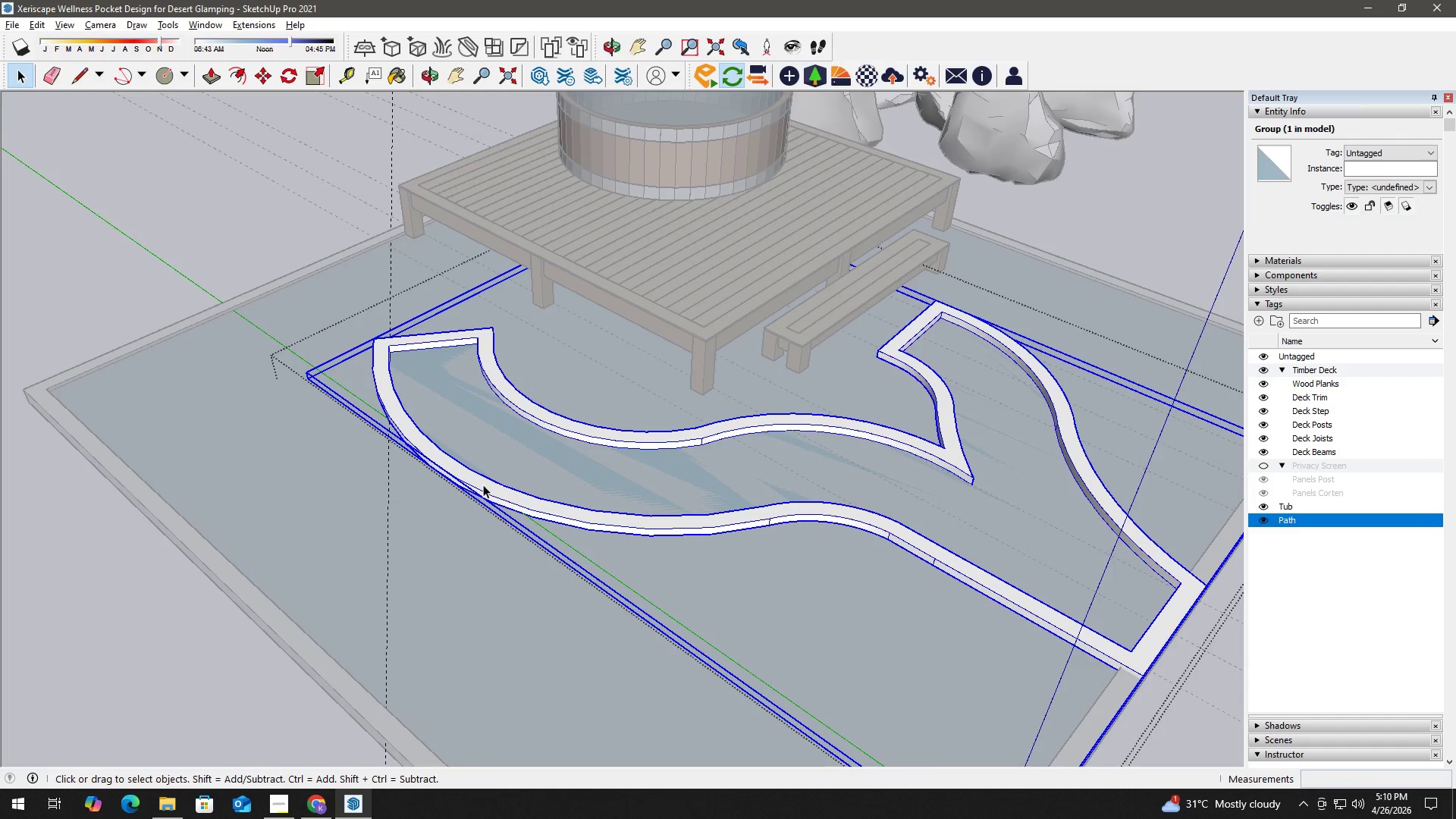 
left_click([797, 303])
 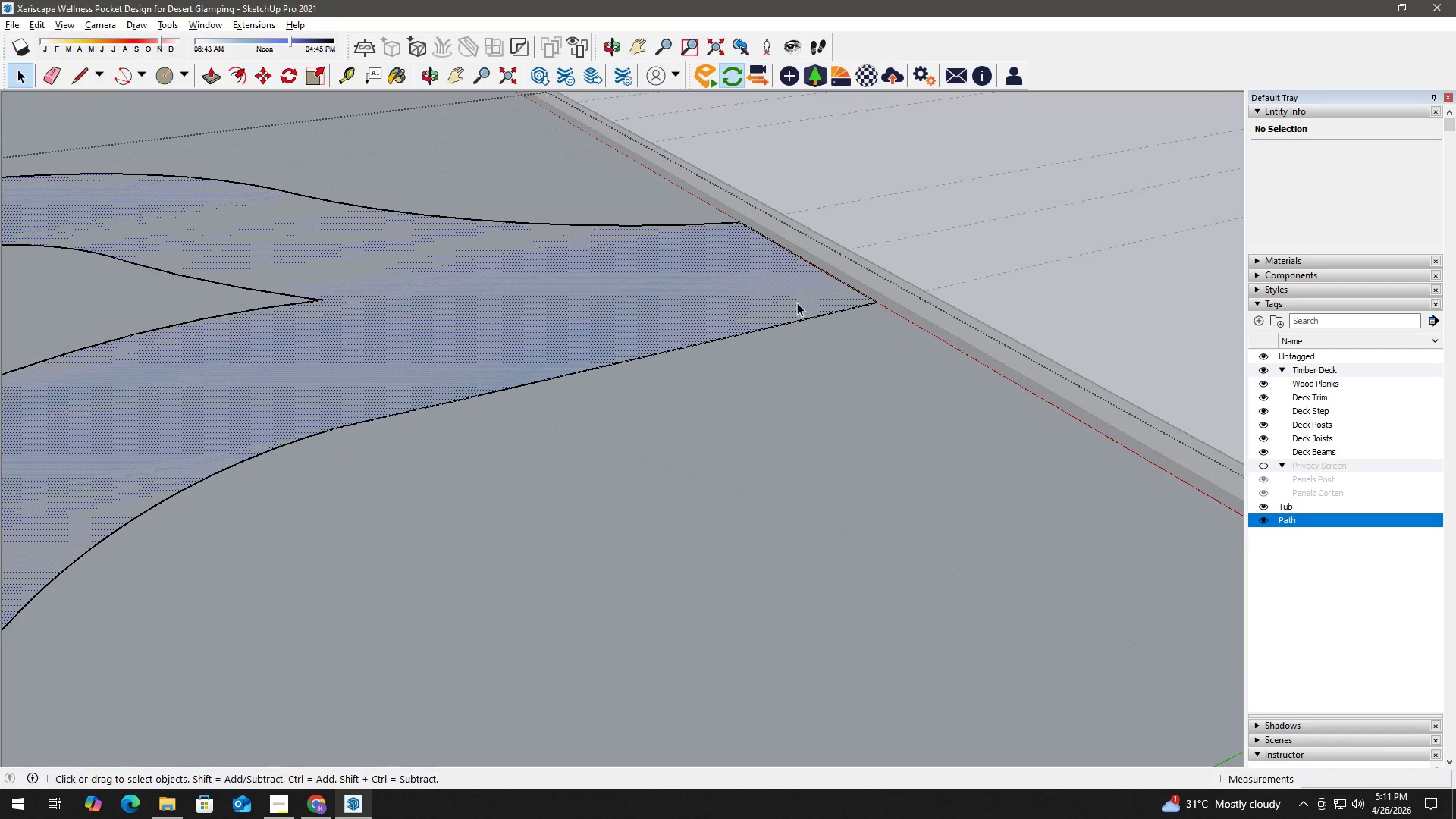 
key(F)
 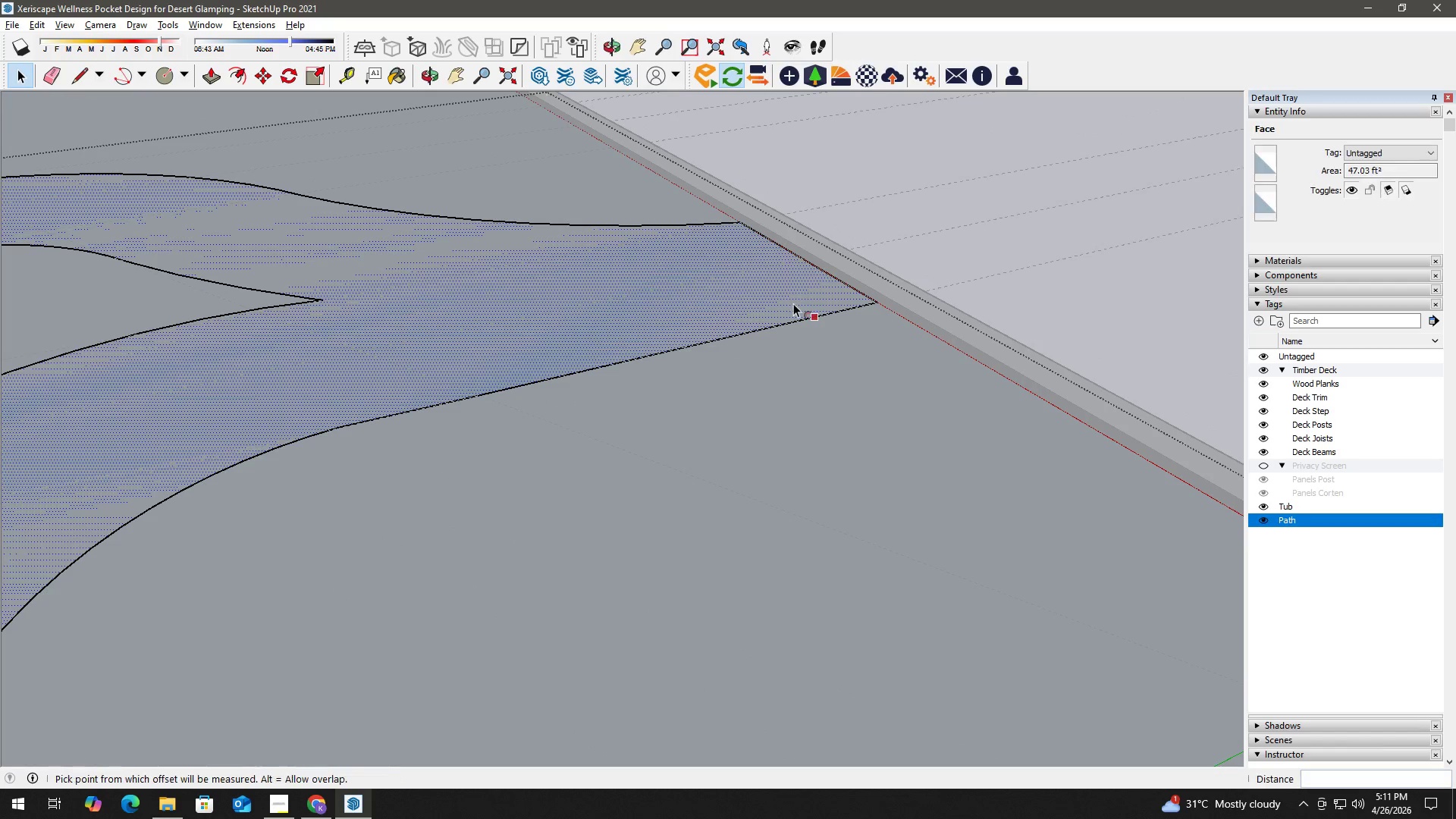 
left_click([793, 303])
 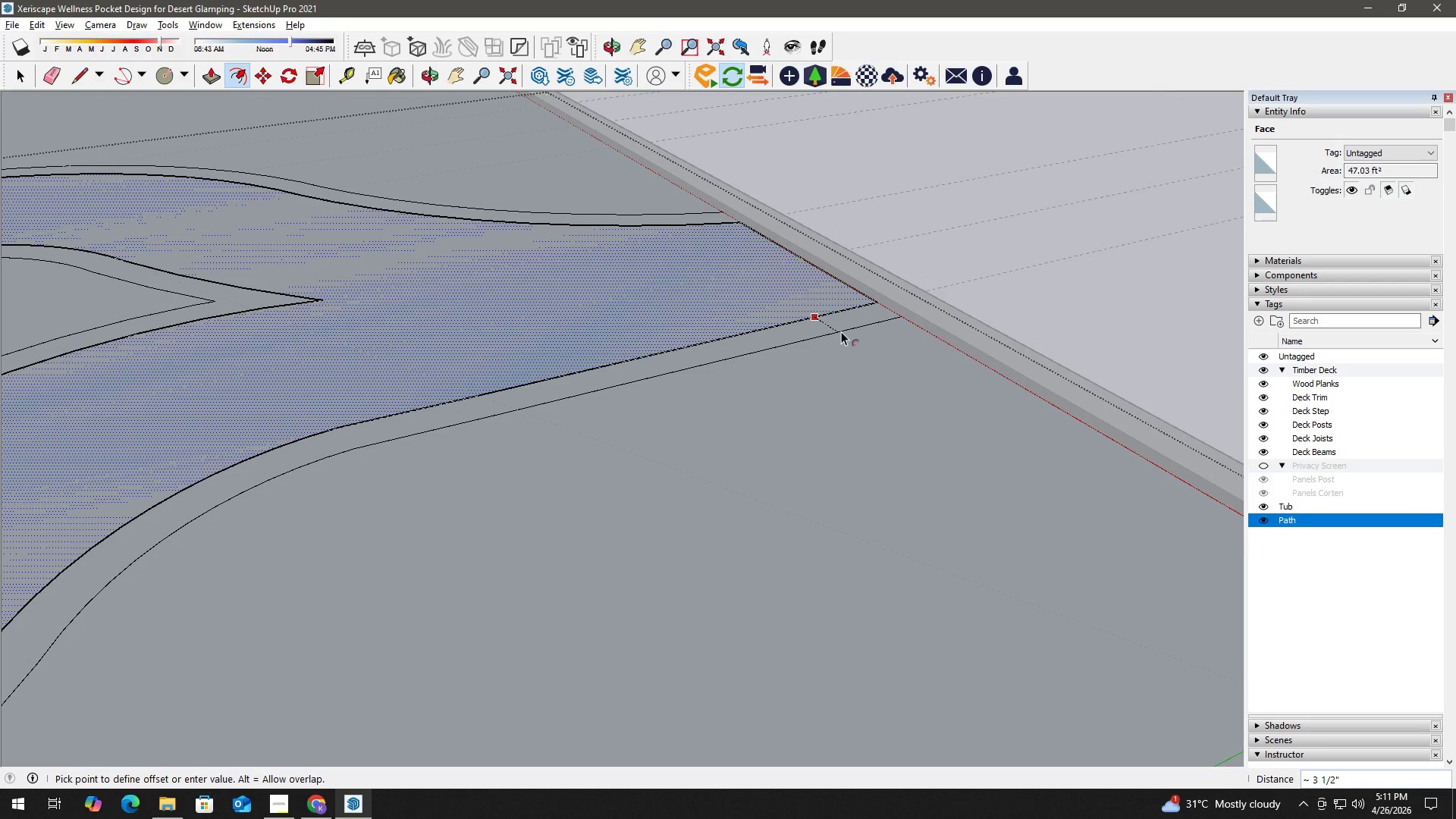 
scroll: coordinate [519, 491], scroll_direction: down, amount: 6.0
 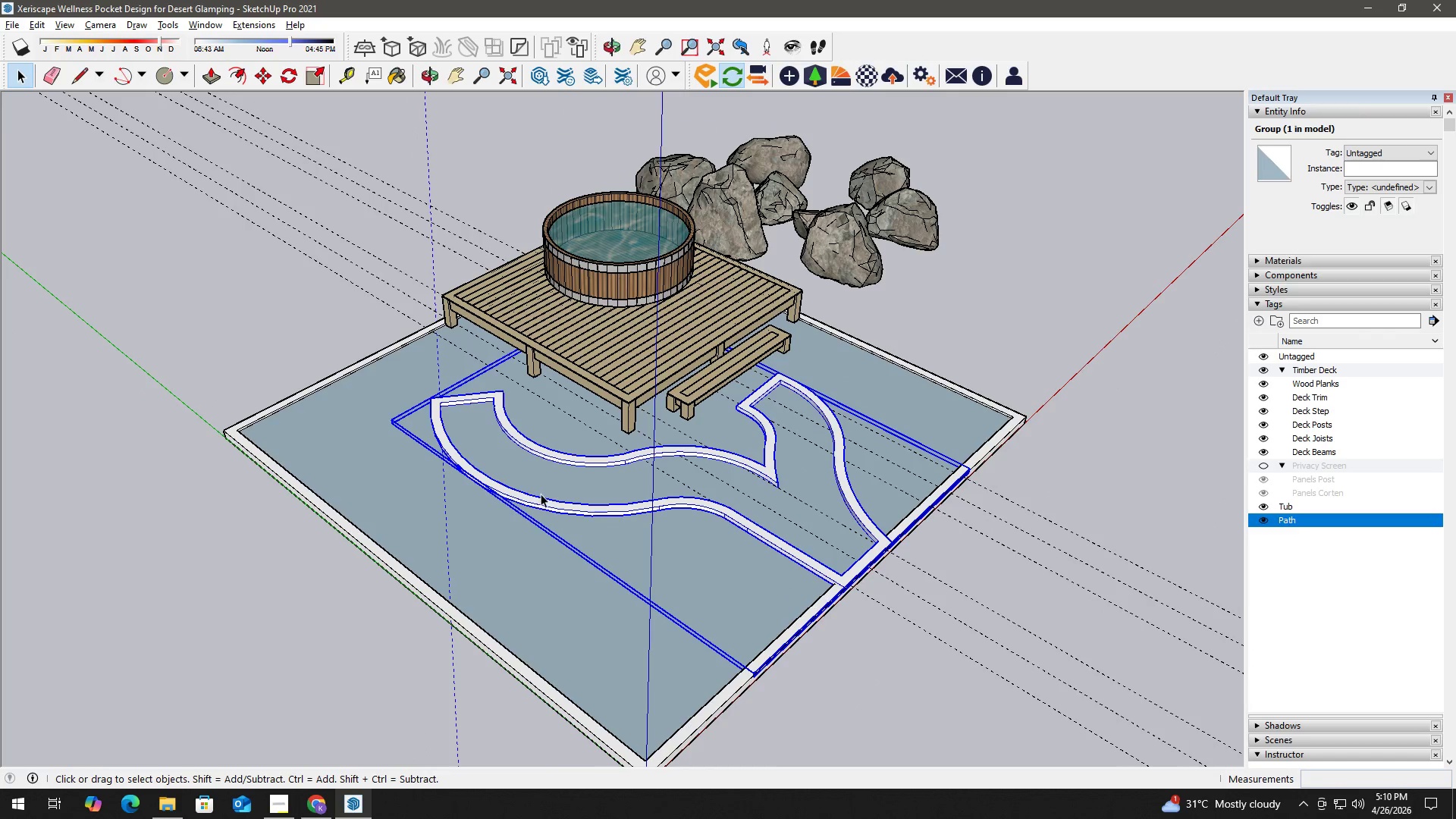 
key(Numpad4)
 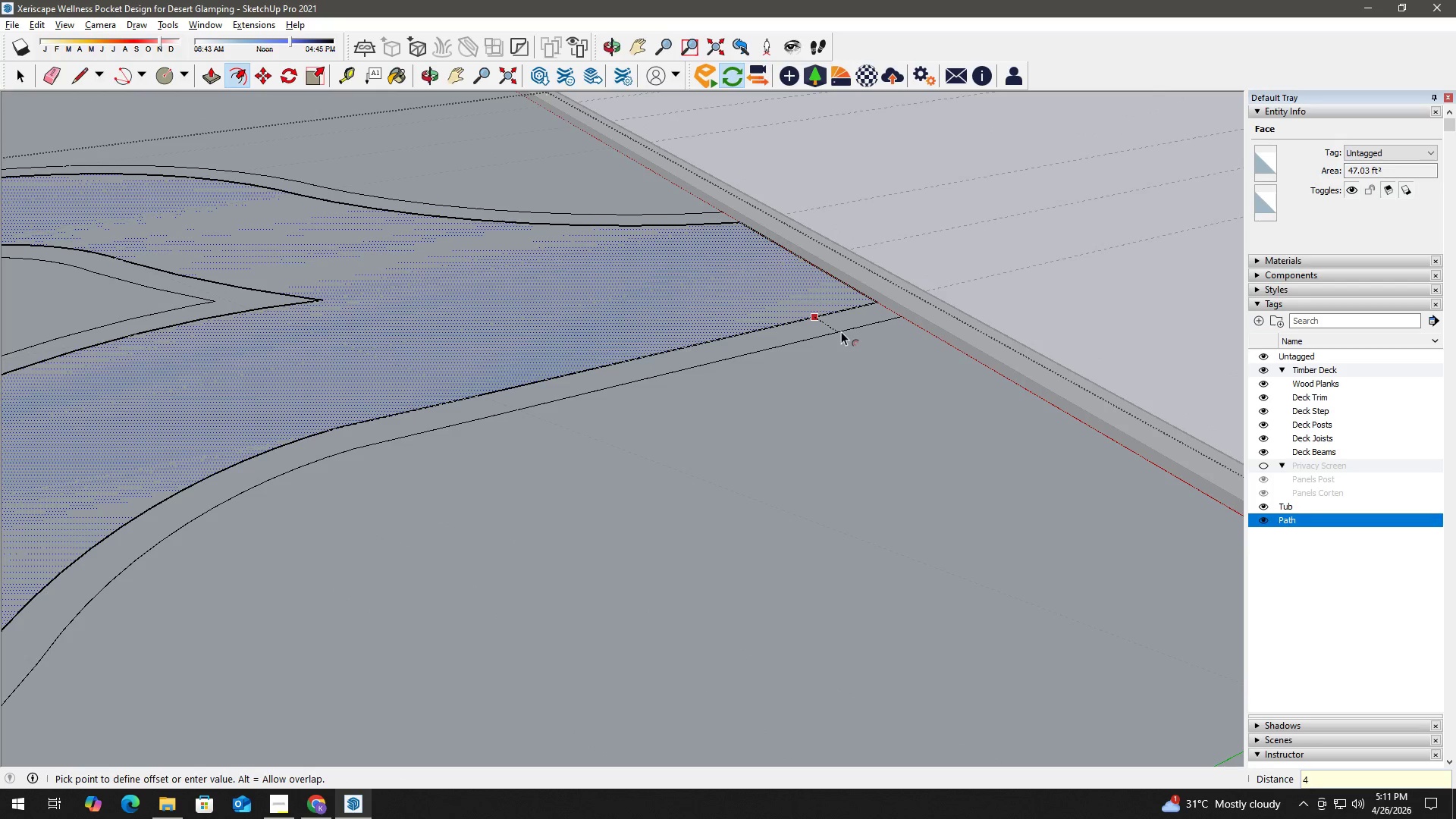 
key(NumpadEnter)
 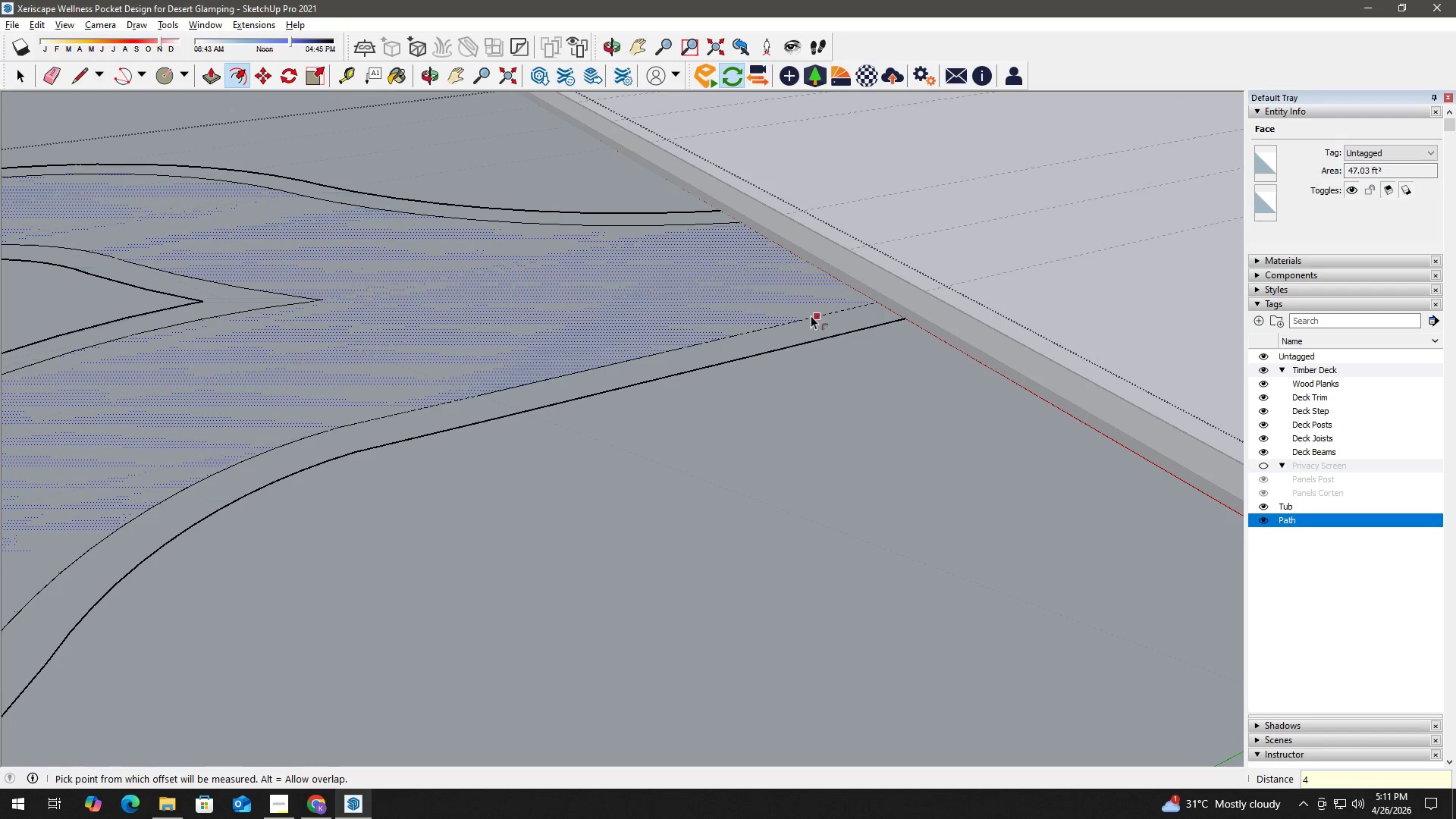 
key(L)
 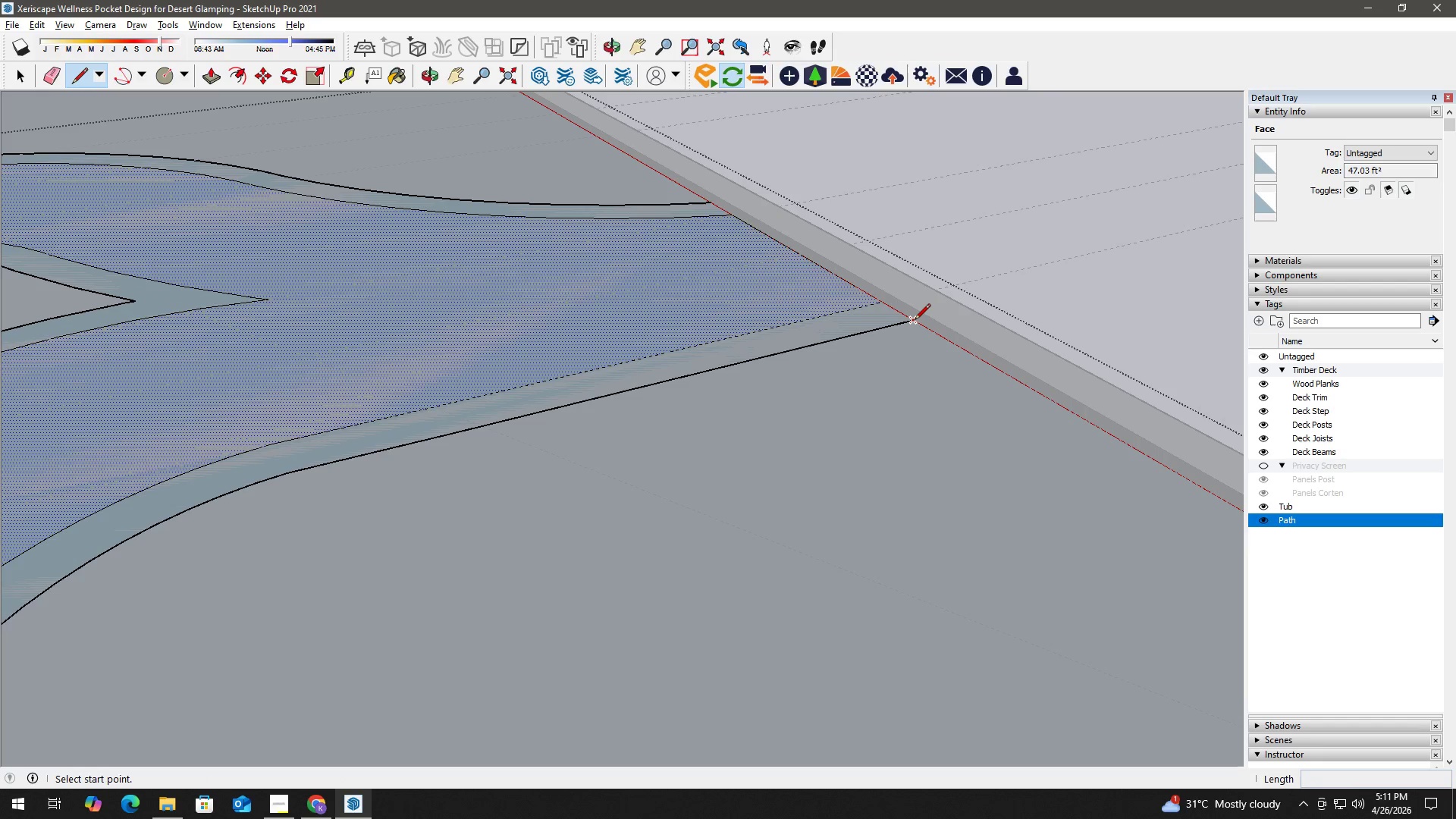 
left_click_drag(start_coordinate=[915, 320], to_coordinate=[909, 315])
 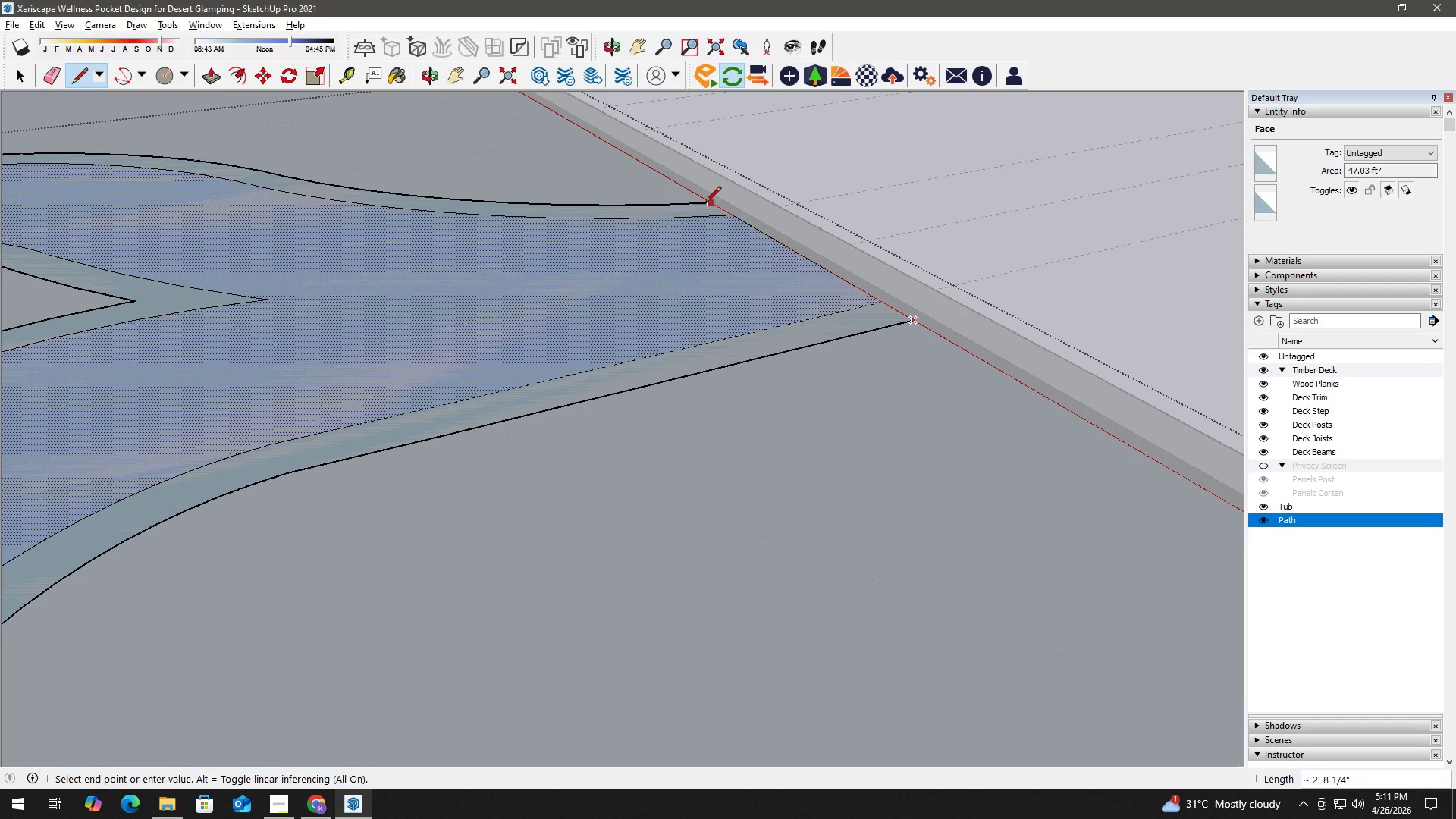 
scroll: coordinate [71, 570], scroll_direction: down, amount: 3.0
 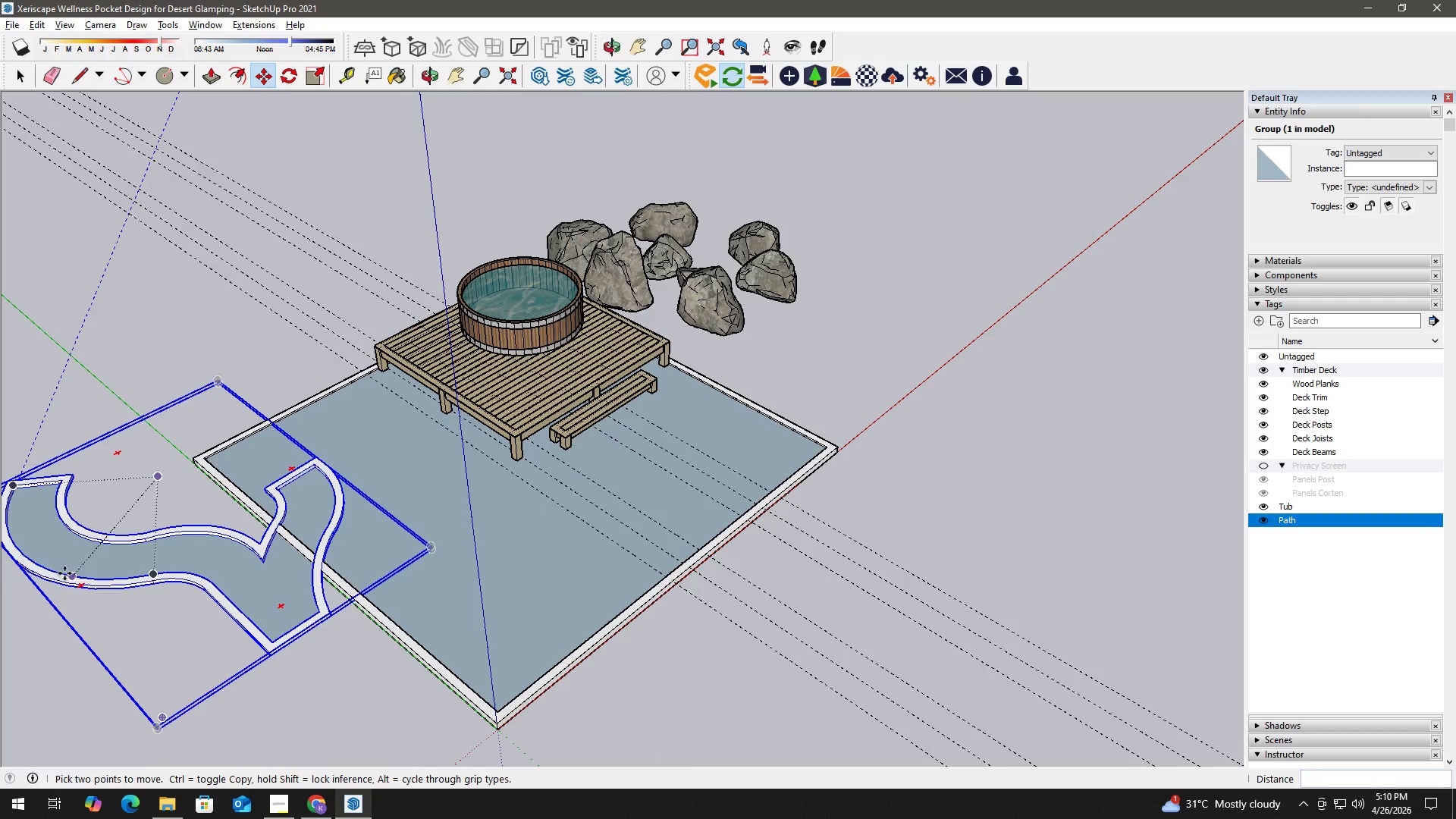 
left_click([704, 202])
 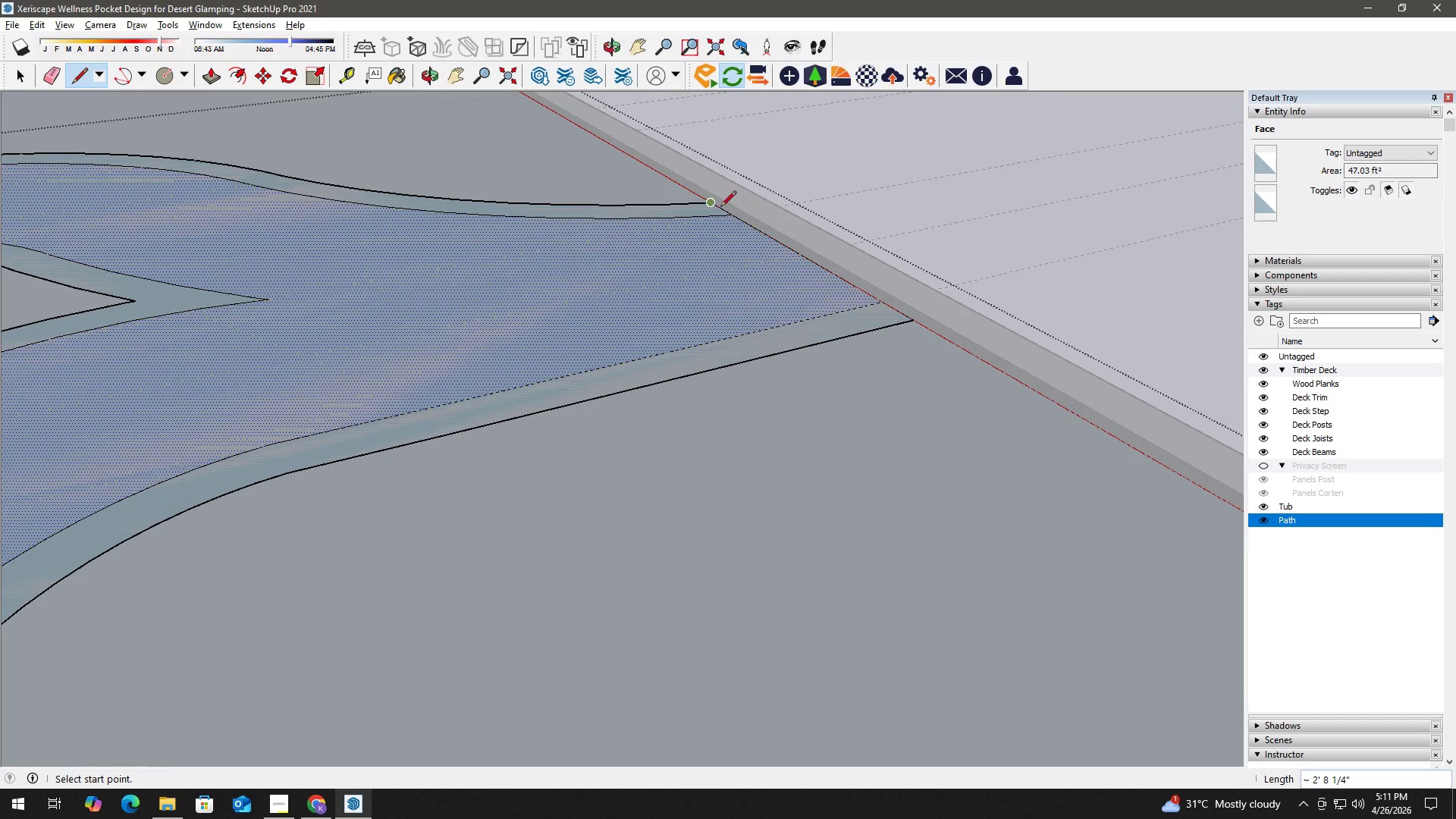 
type( ke)
 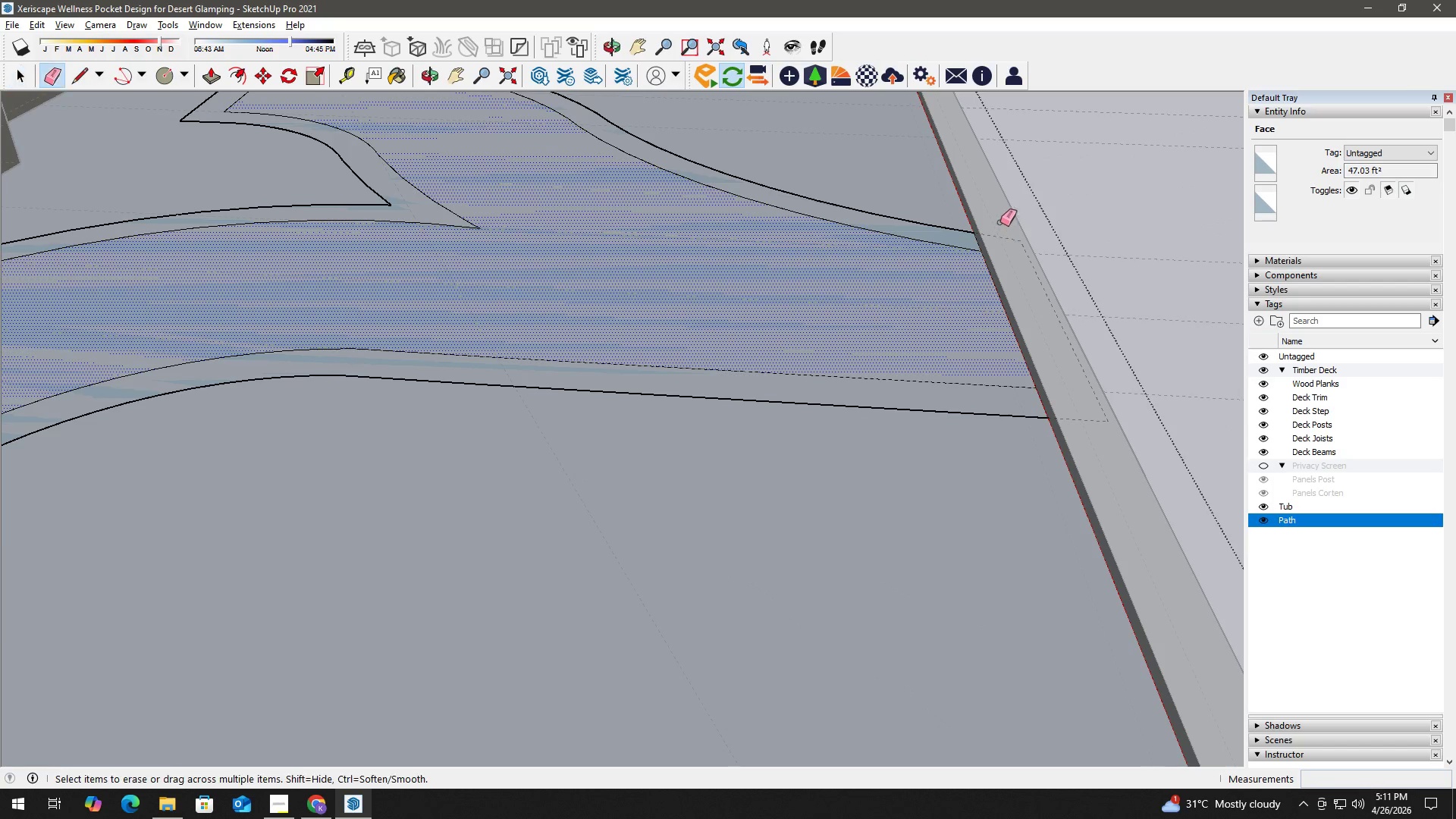 
left_click_drag(start_coordinate=[1000, 222], to_coordinate=[1096, 370])
 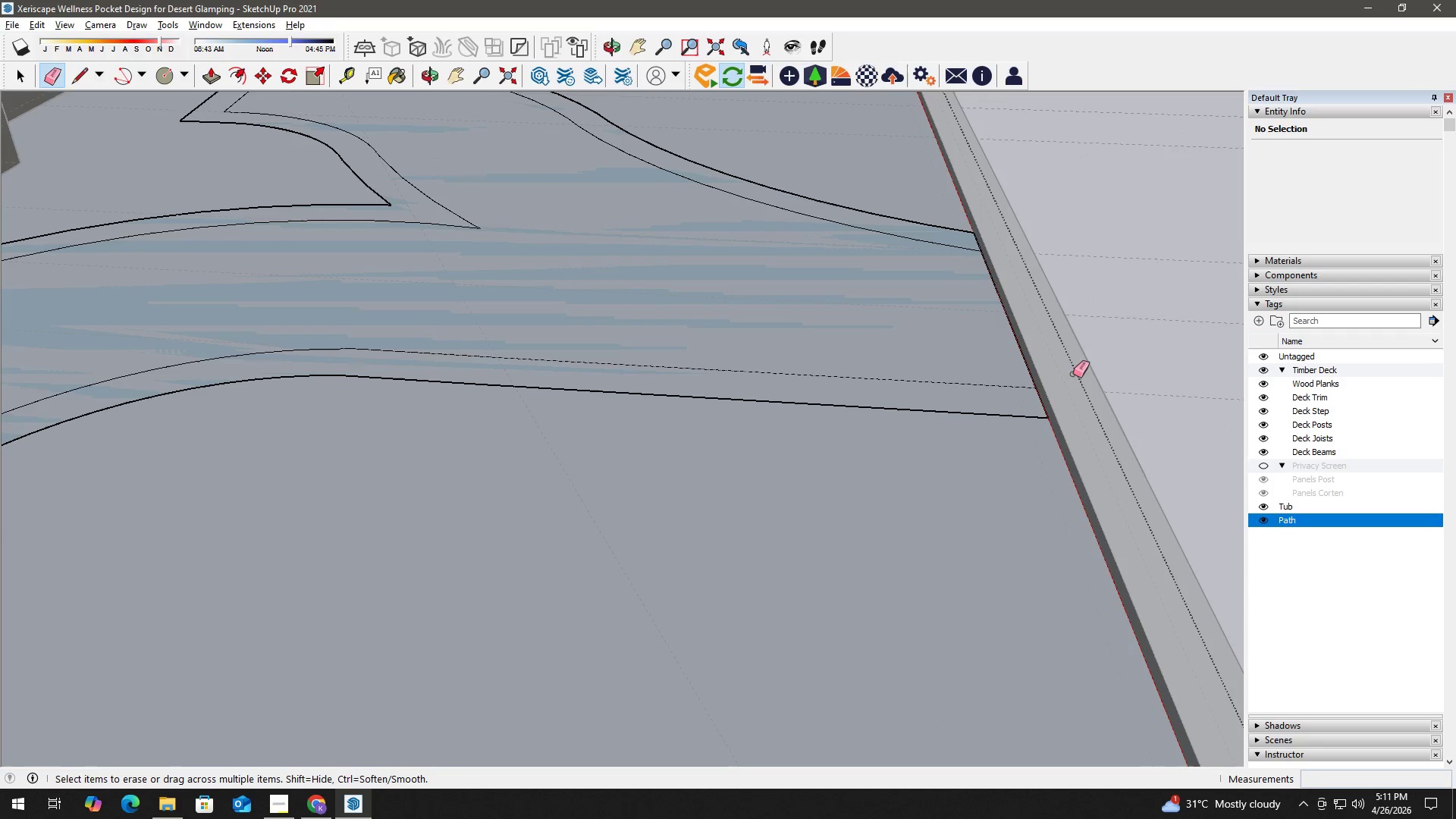 
scroll: coordinate [496, 537], scroll_direction: up, amount: 7.0
 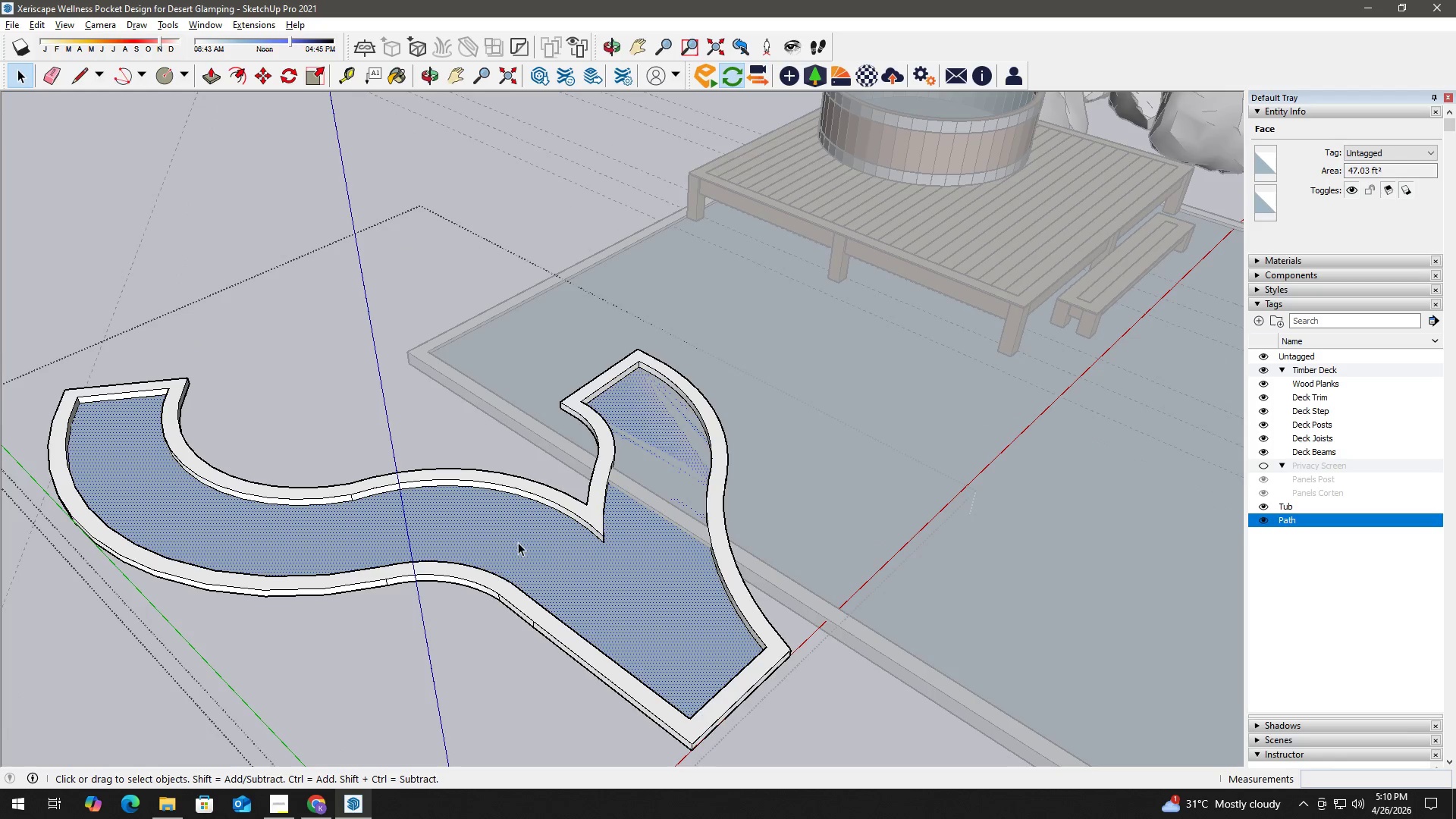 
key(Space)
 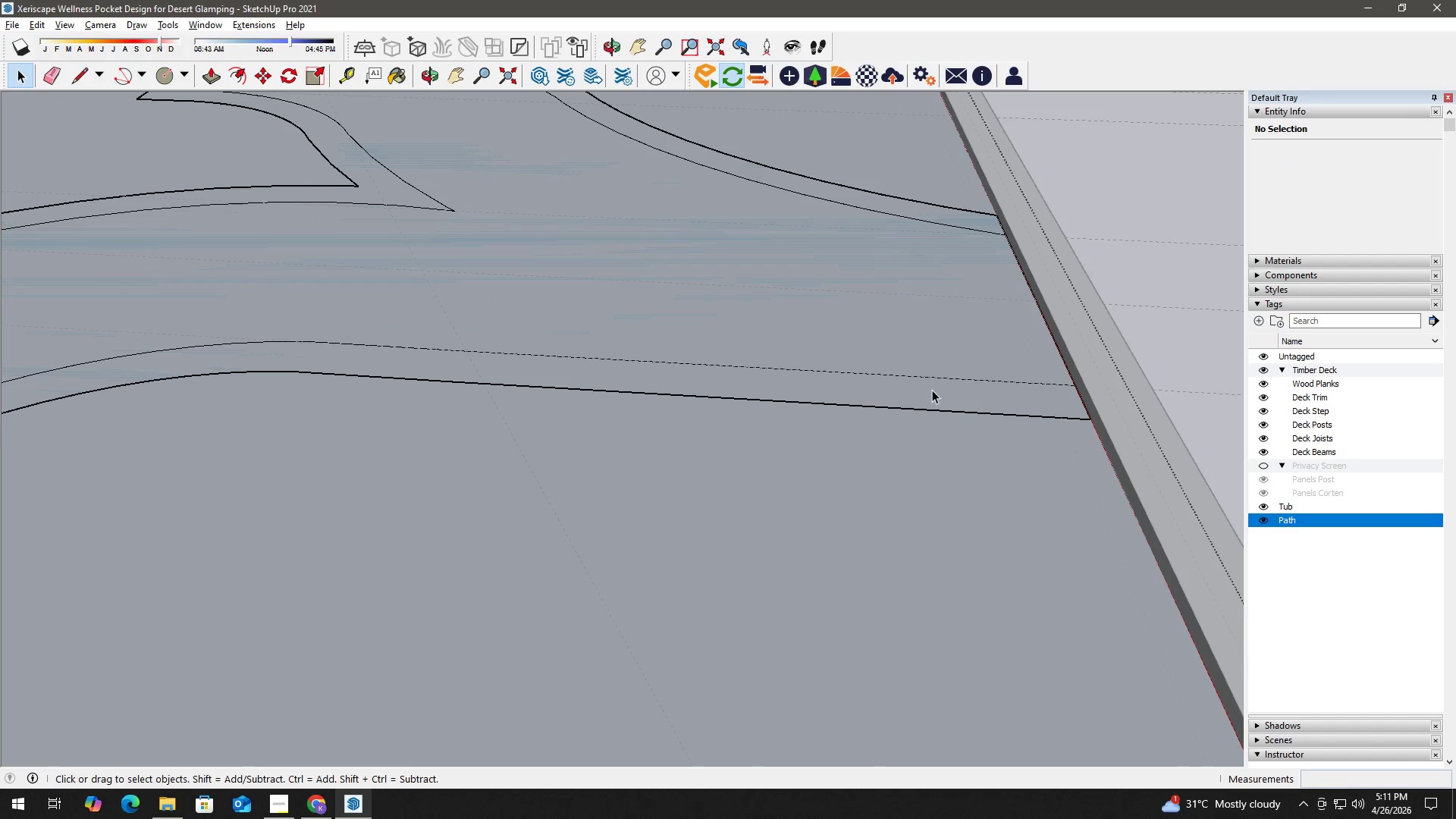 
left_click([932, 390])
 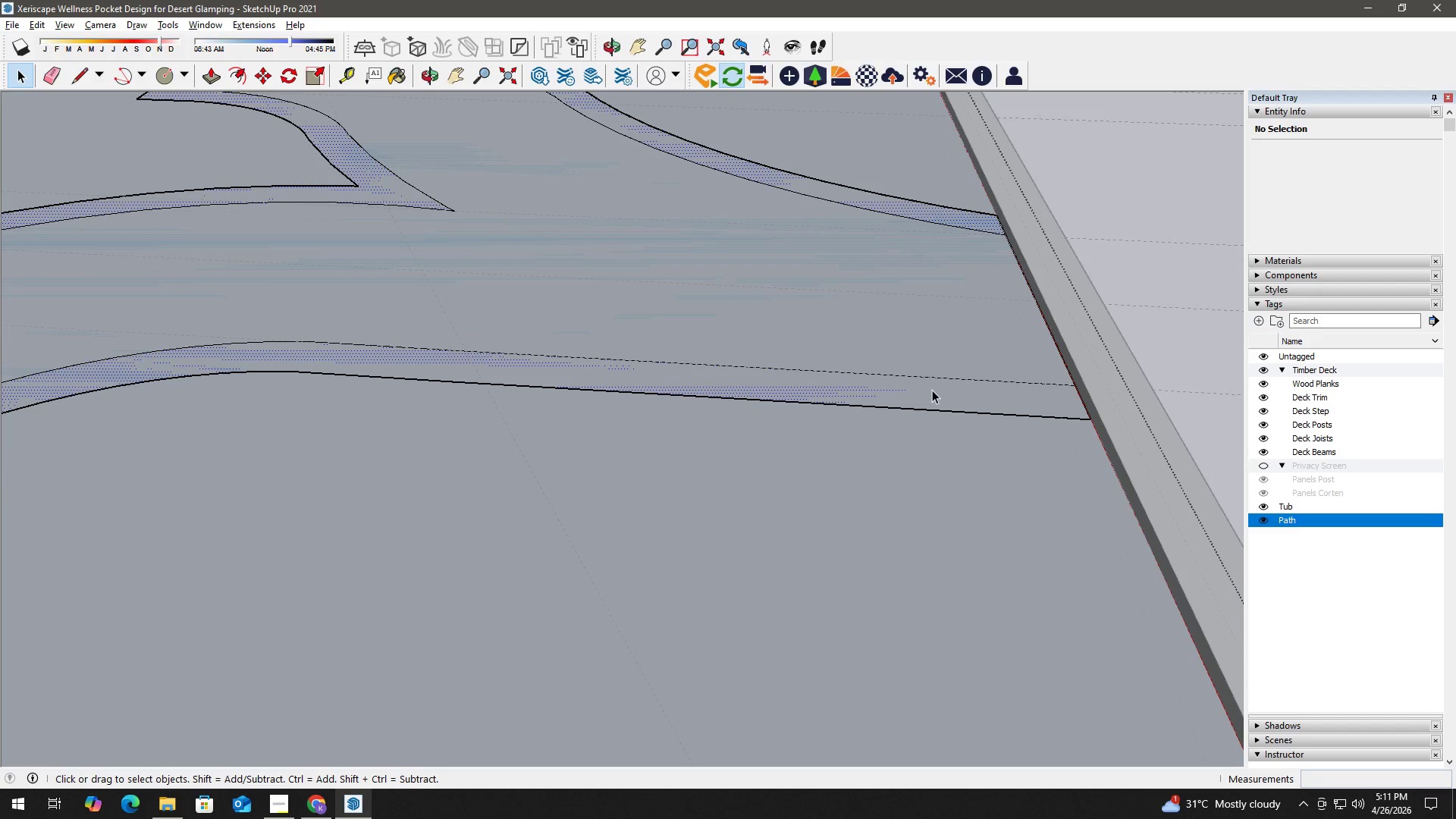 
key(P)
 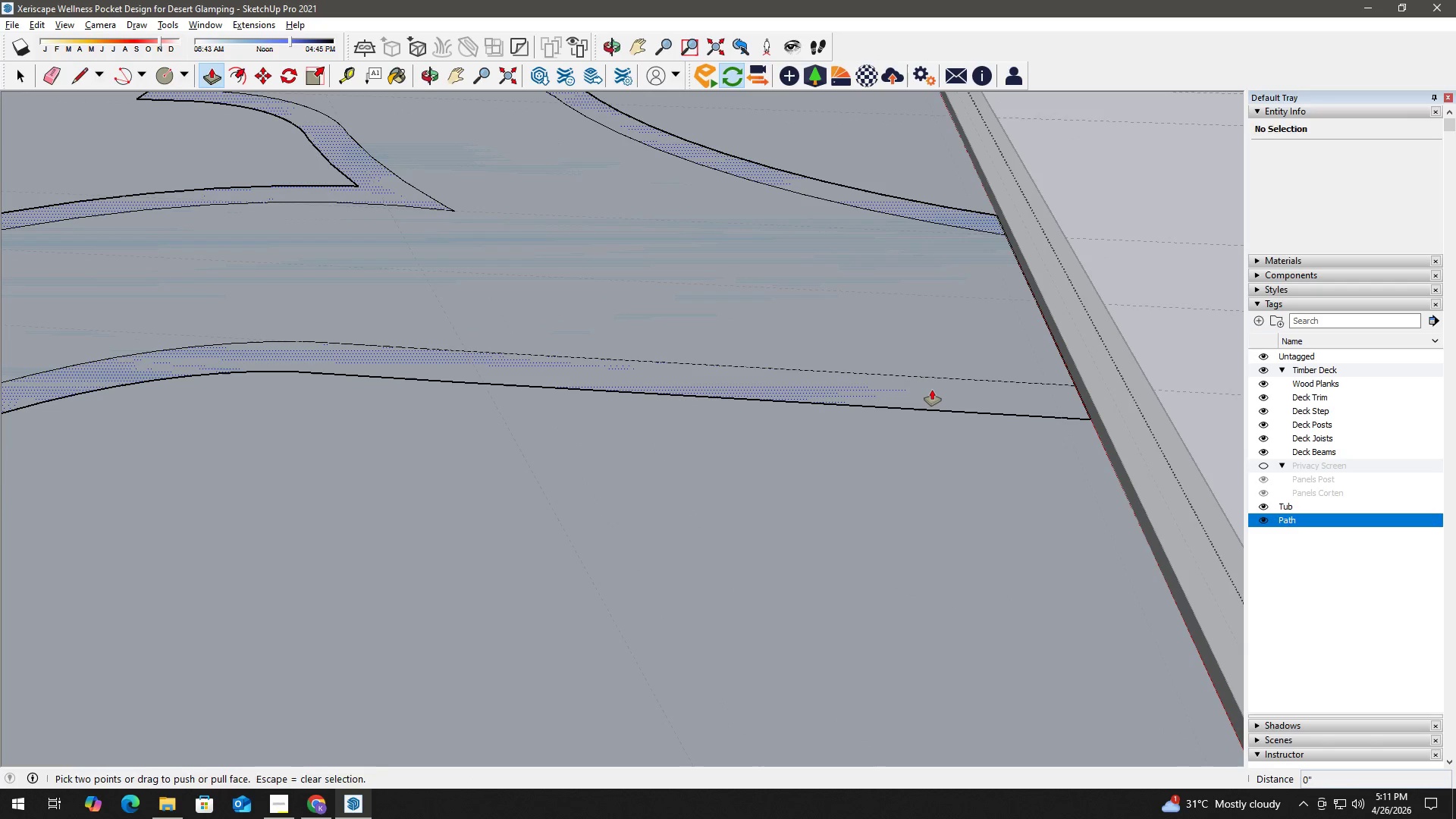 
left_click([932, 390])
 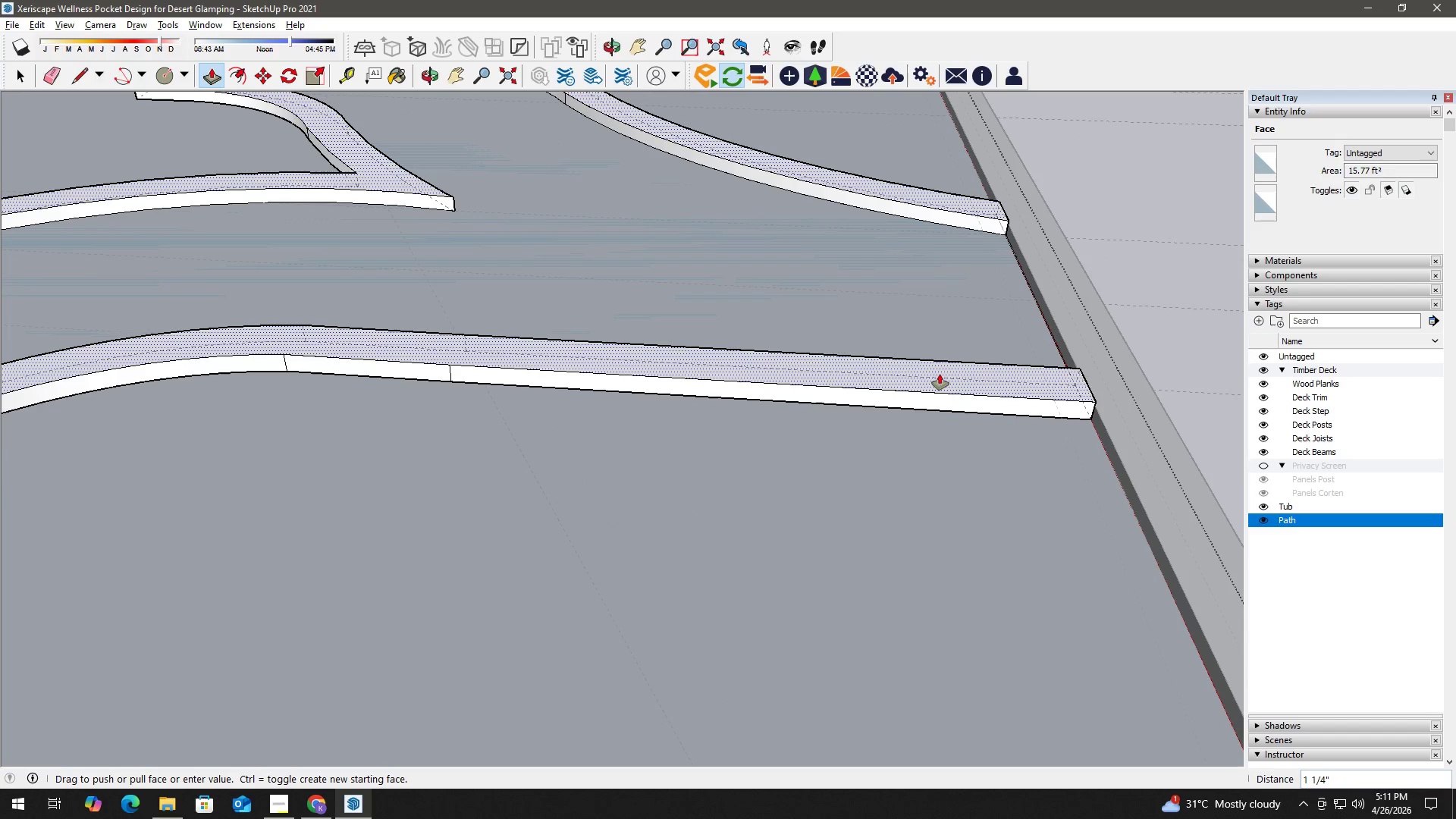 
scroll: coordinate [562, 610], scroll_direction: down, amount: 6.0
 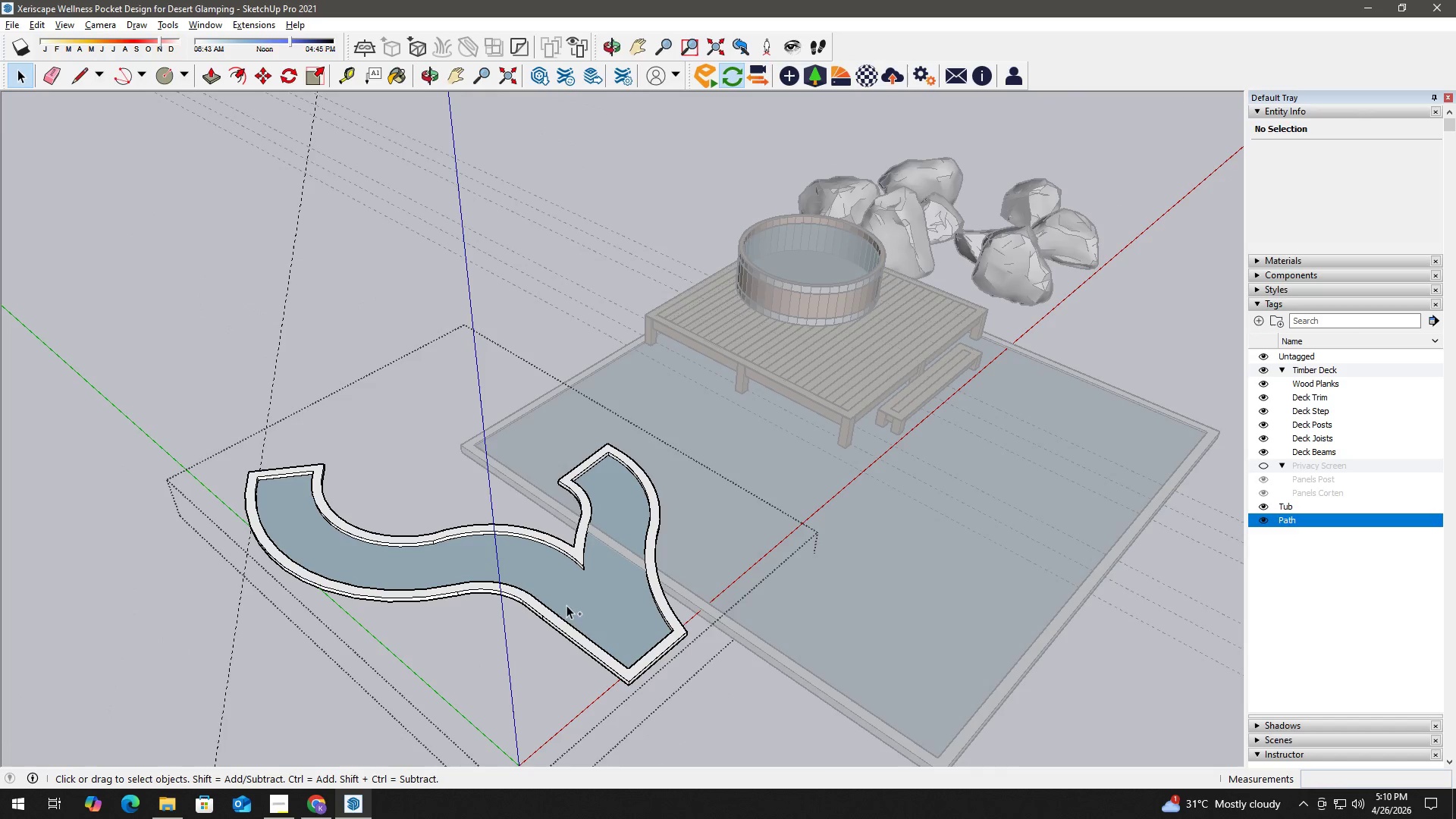 
key(Numpad2)
 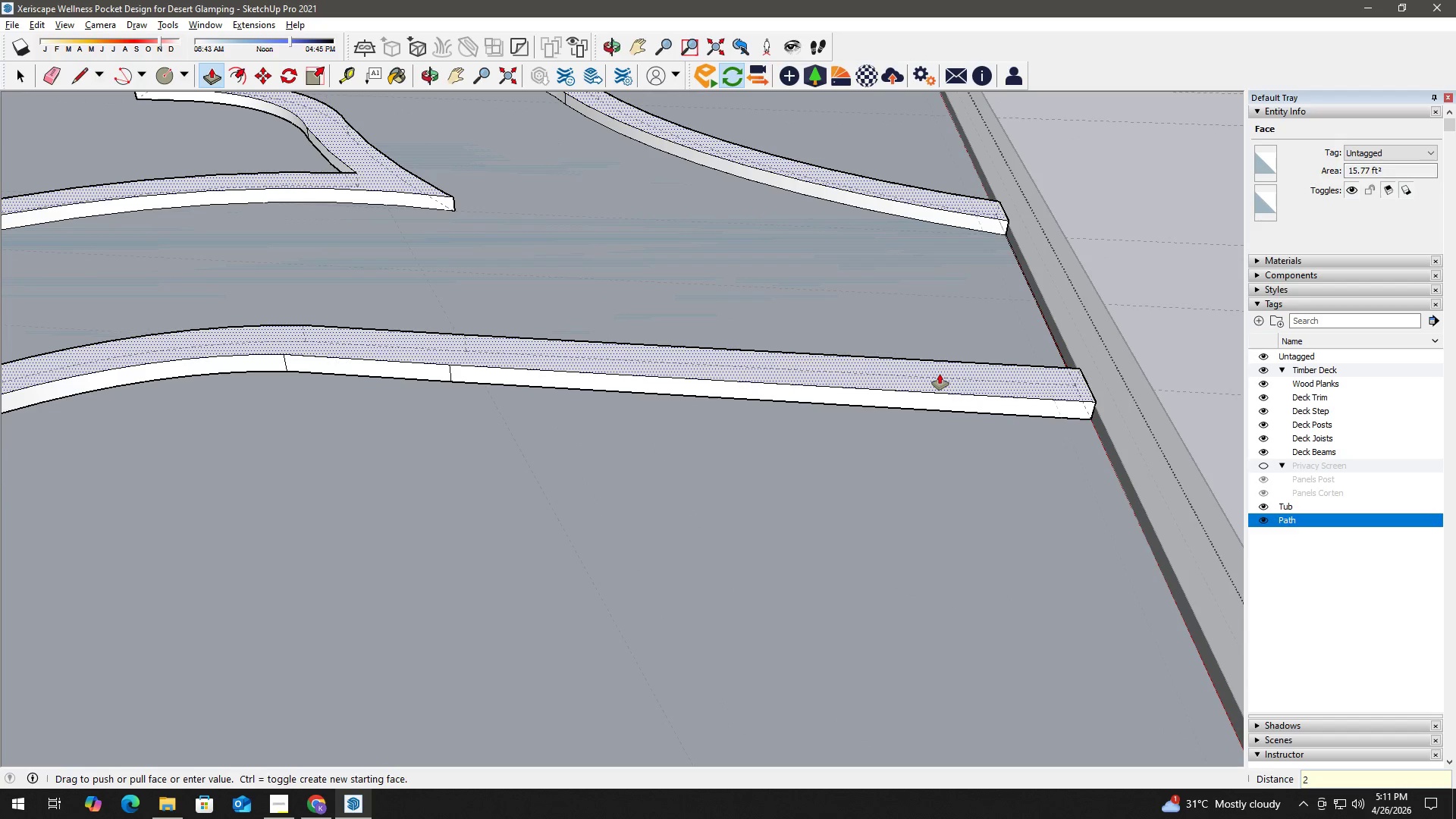 
key(NumpadEnter)
 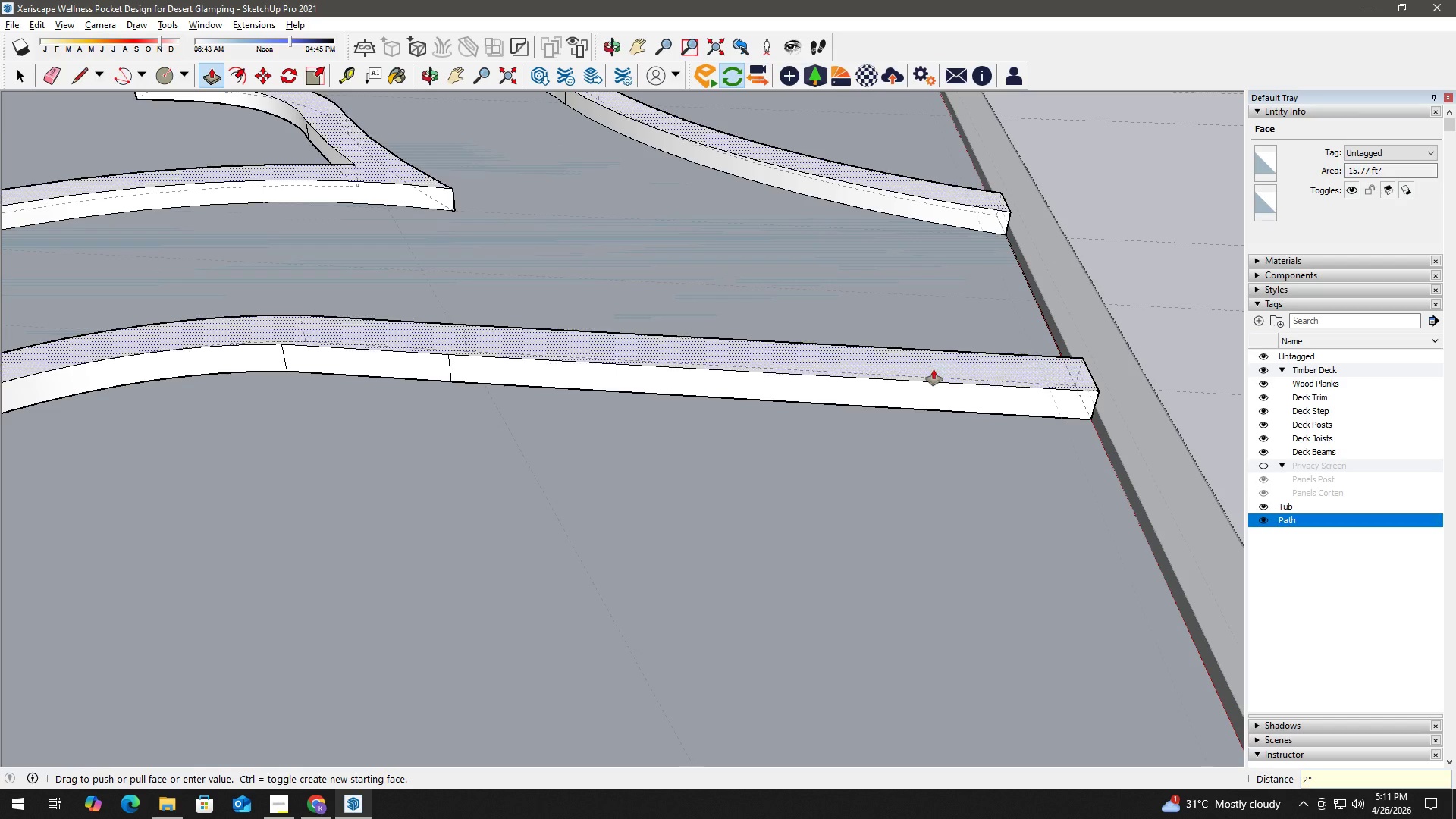 
key(Space)
 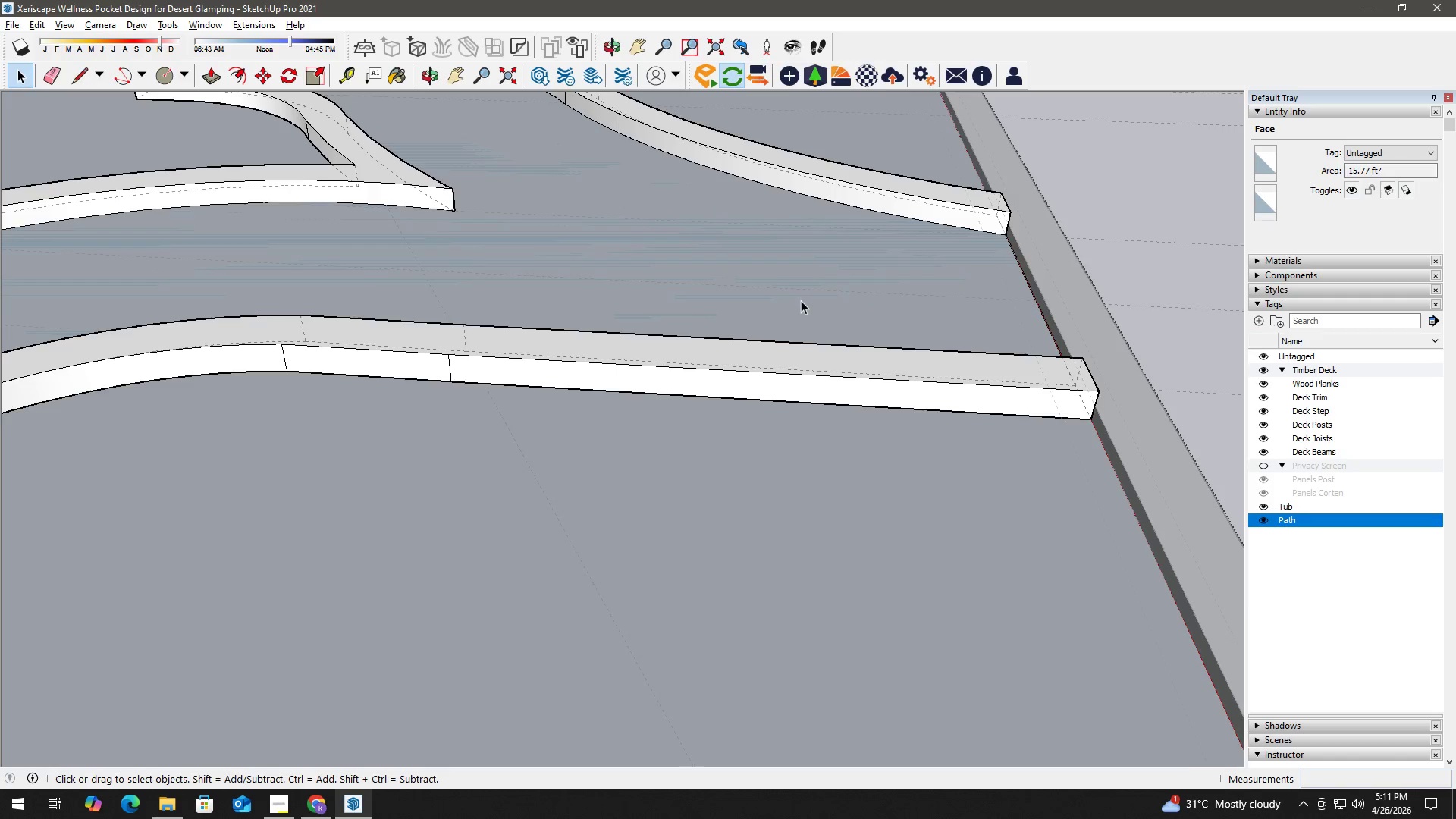 
scroll: coordinate [865, 494], scroll_direction: up, amount: 3.0
 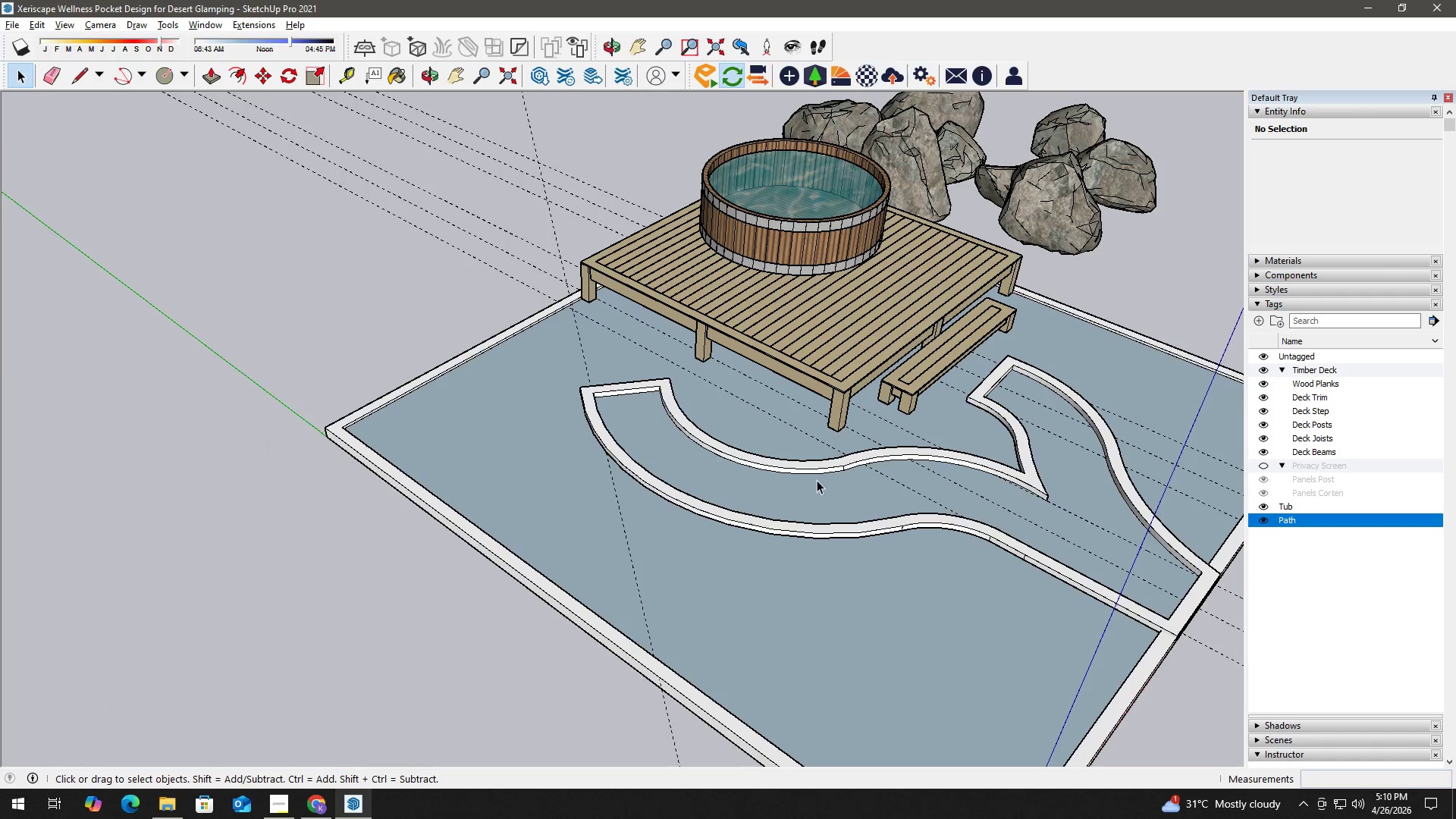 
key(Escape)
 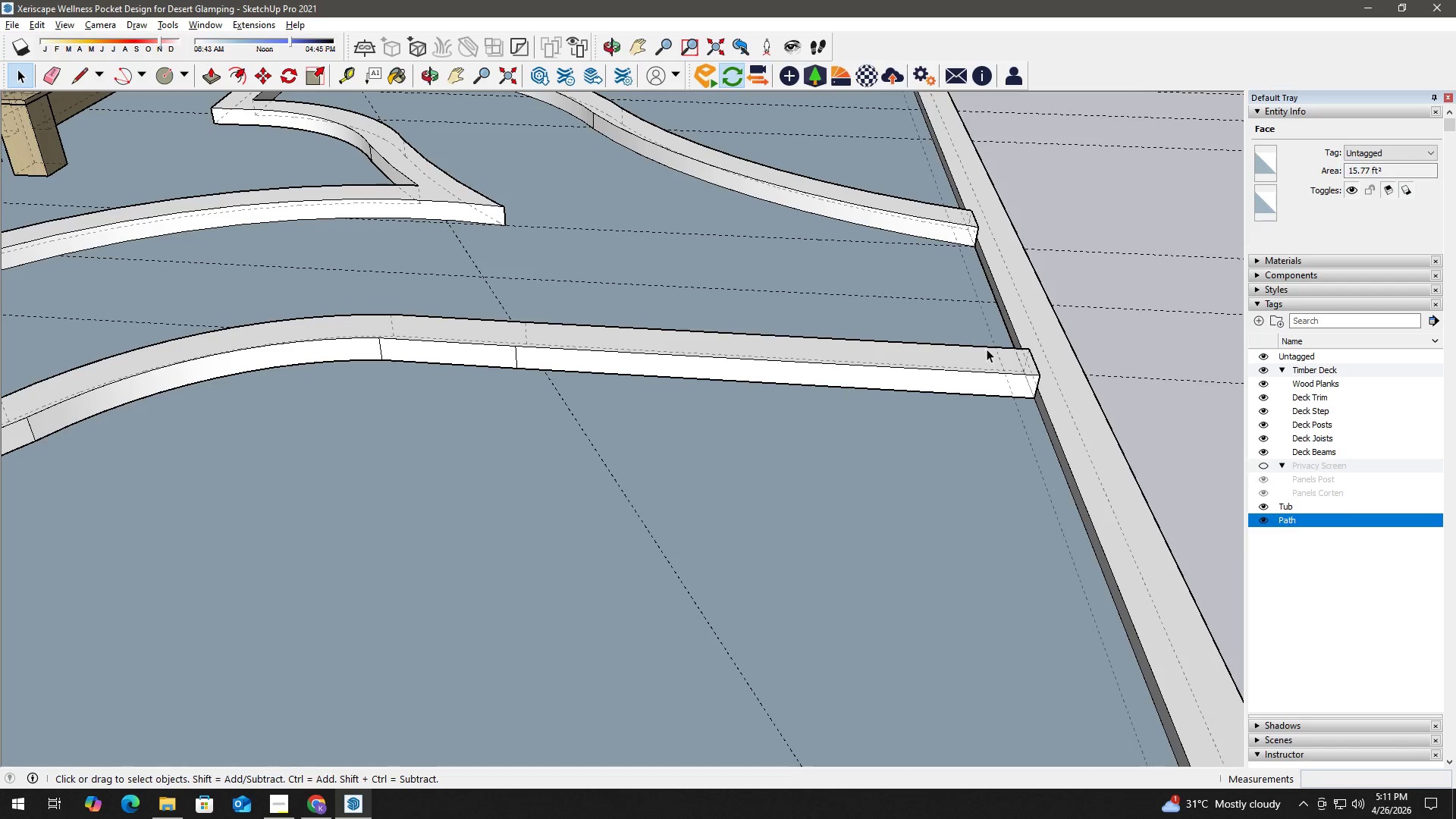 
key(Escape)
 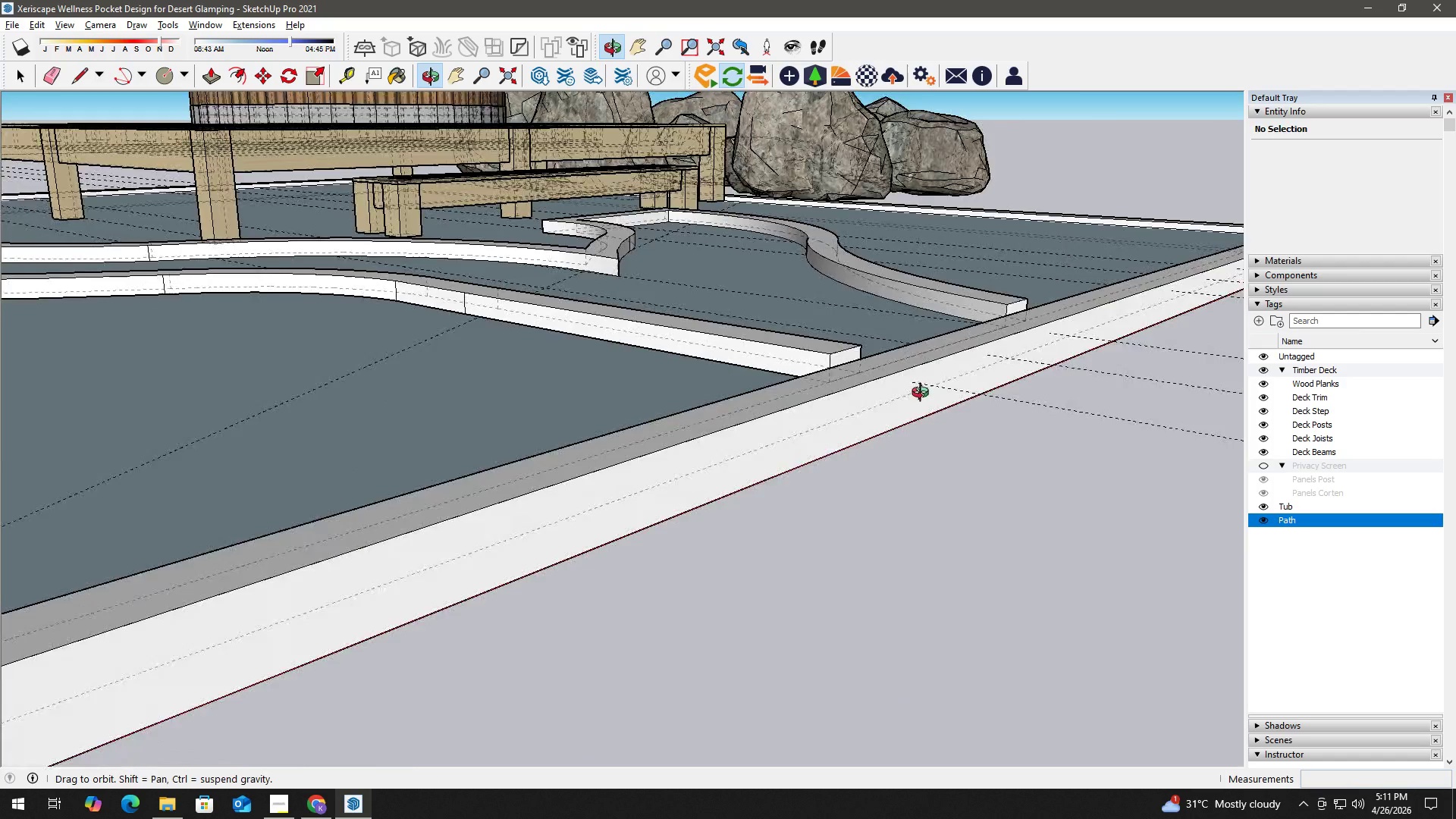 
scroll: coordinate [687, 472], scroll_direction: up, amount: 6.0
 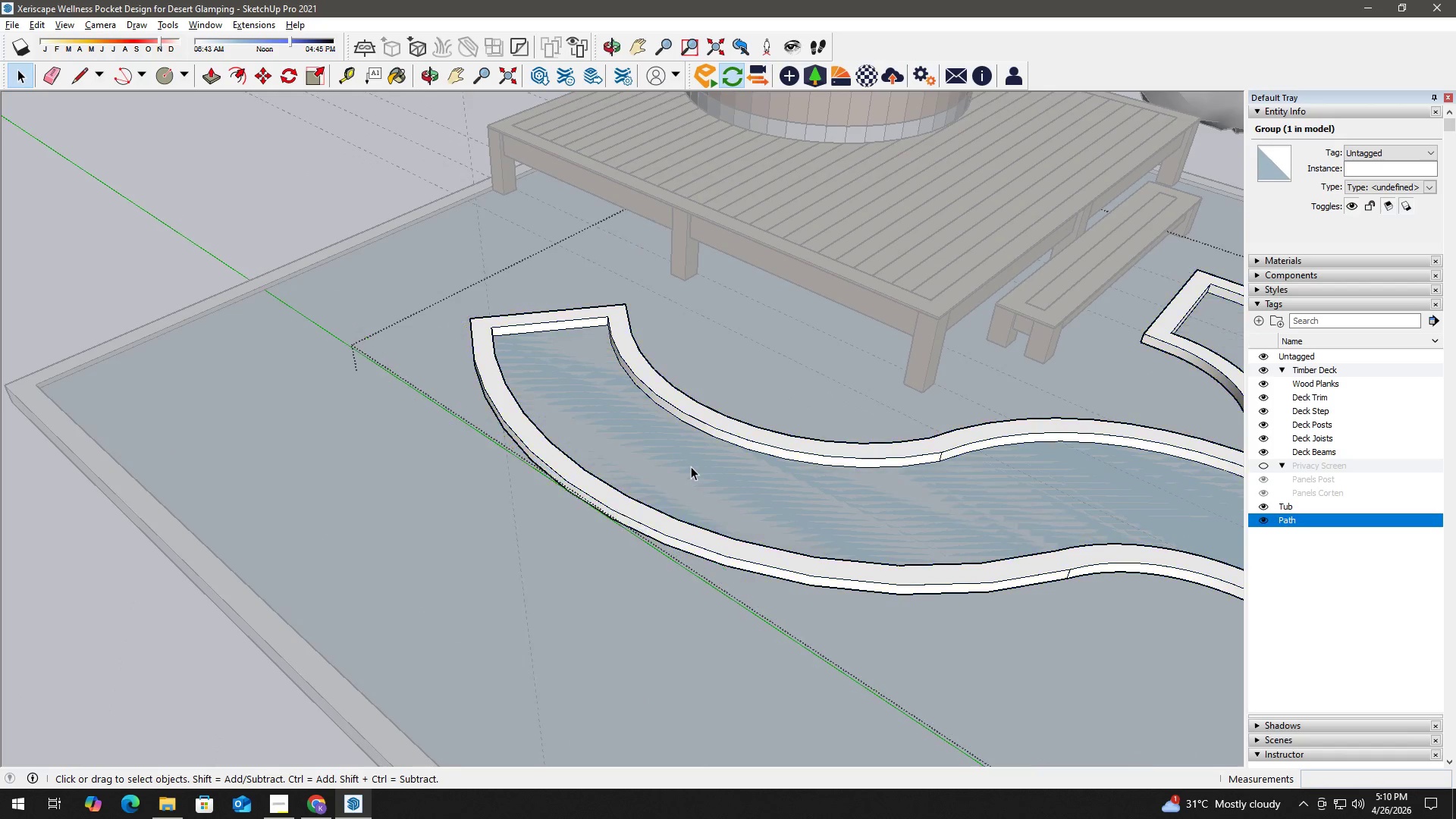 
type(kh )
 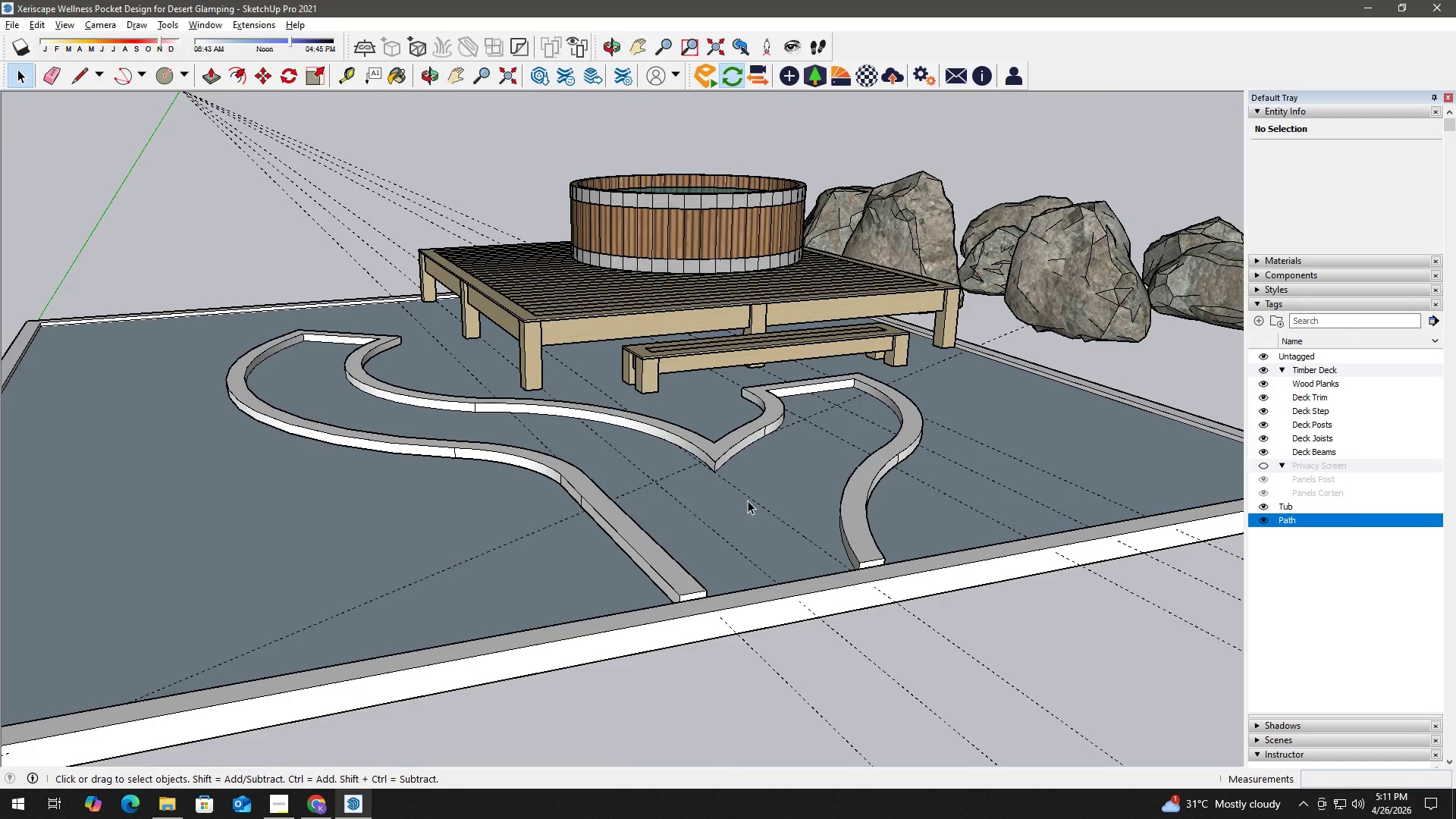 
left_click_drag(start_coordinate=[688, 343], to_coordinate=[816, 544])
 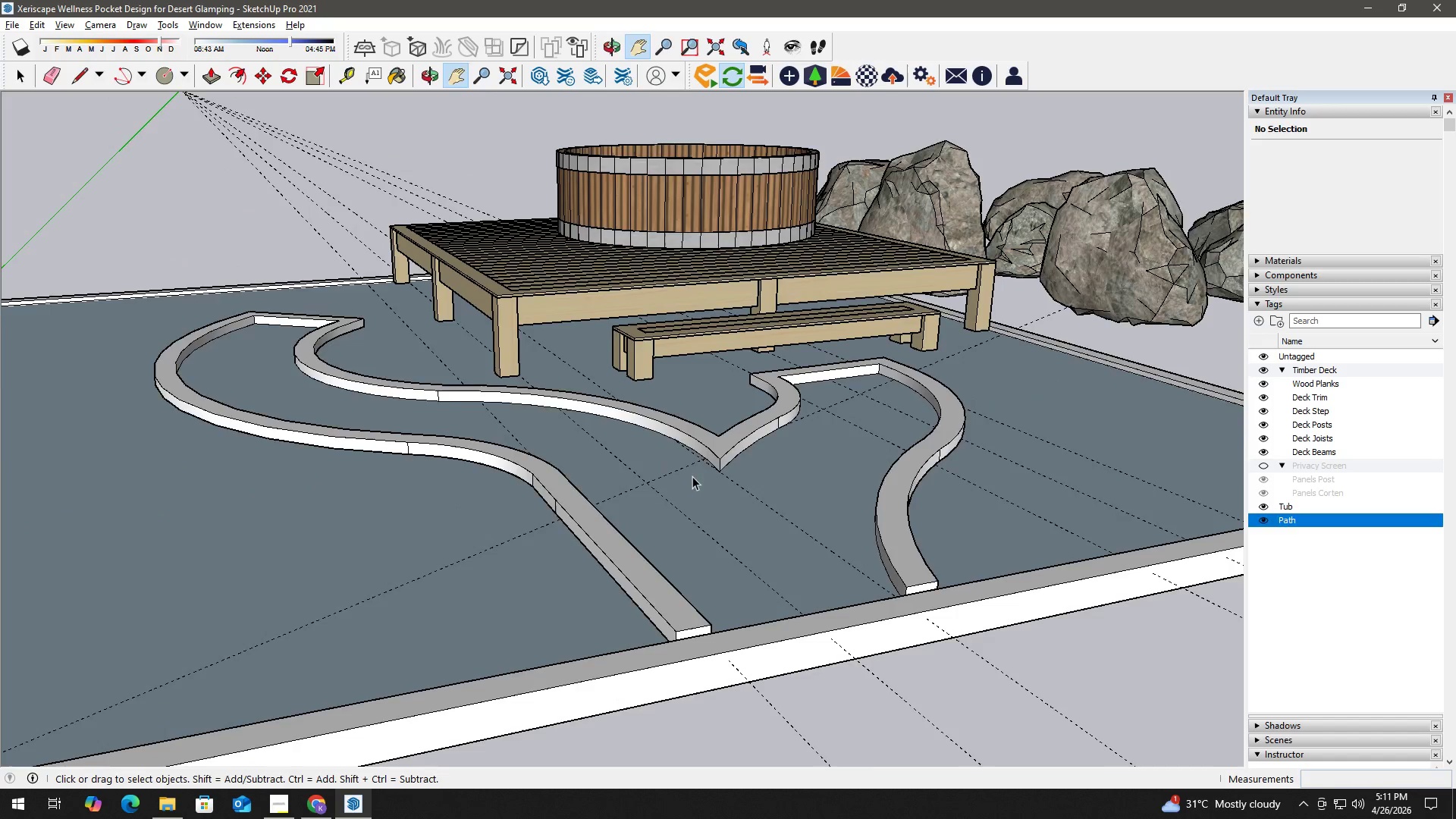 
scroll: coordinate [574, 425], scroll_direction: down, amount: 6.0
 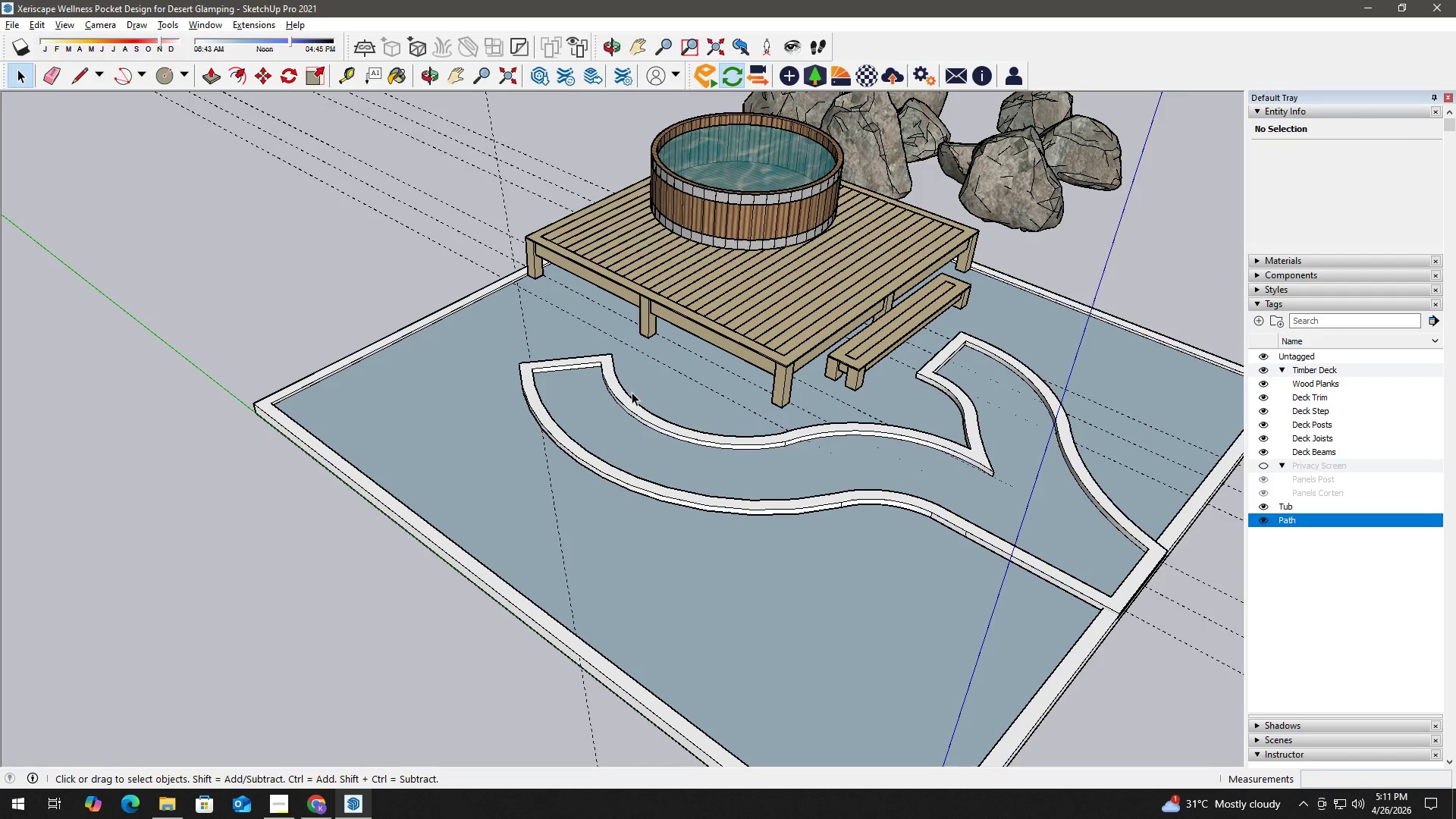 
double_click([446, 473])
 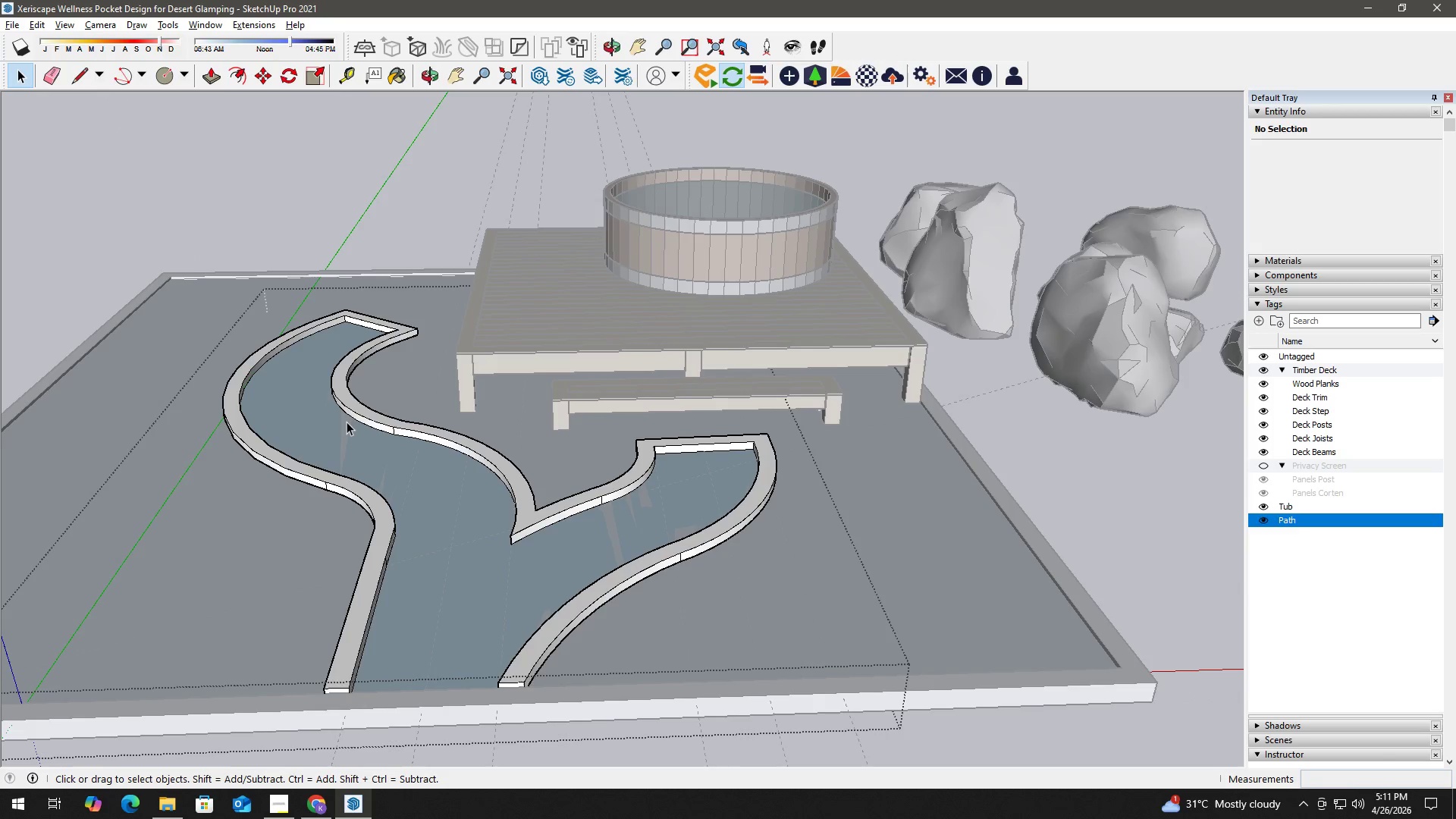 
key(Escape)
 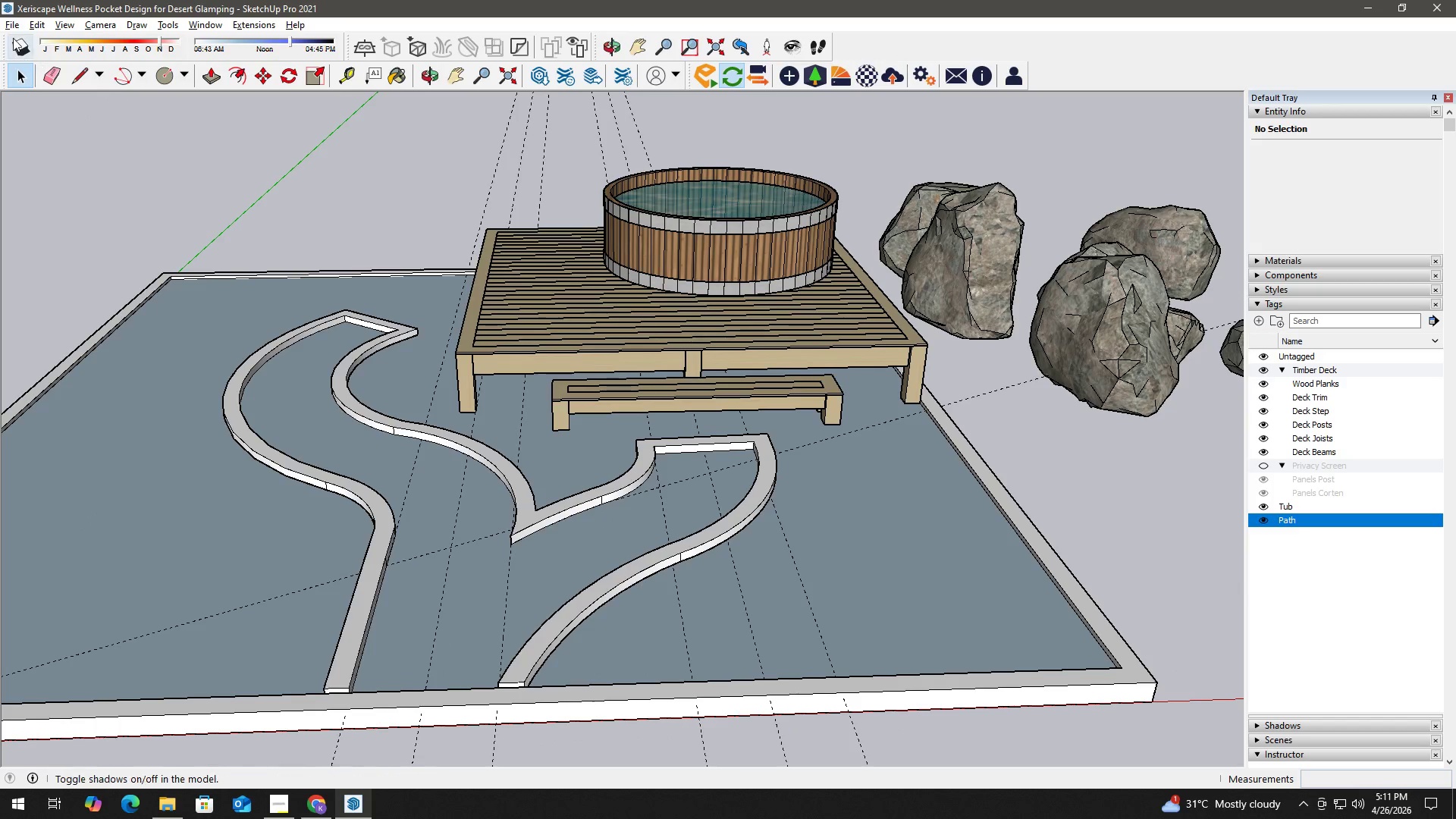 
left_click([12, 27])
 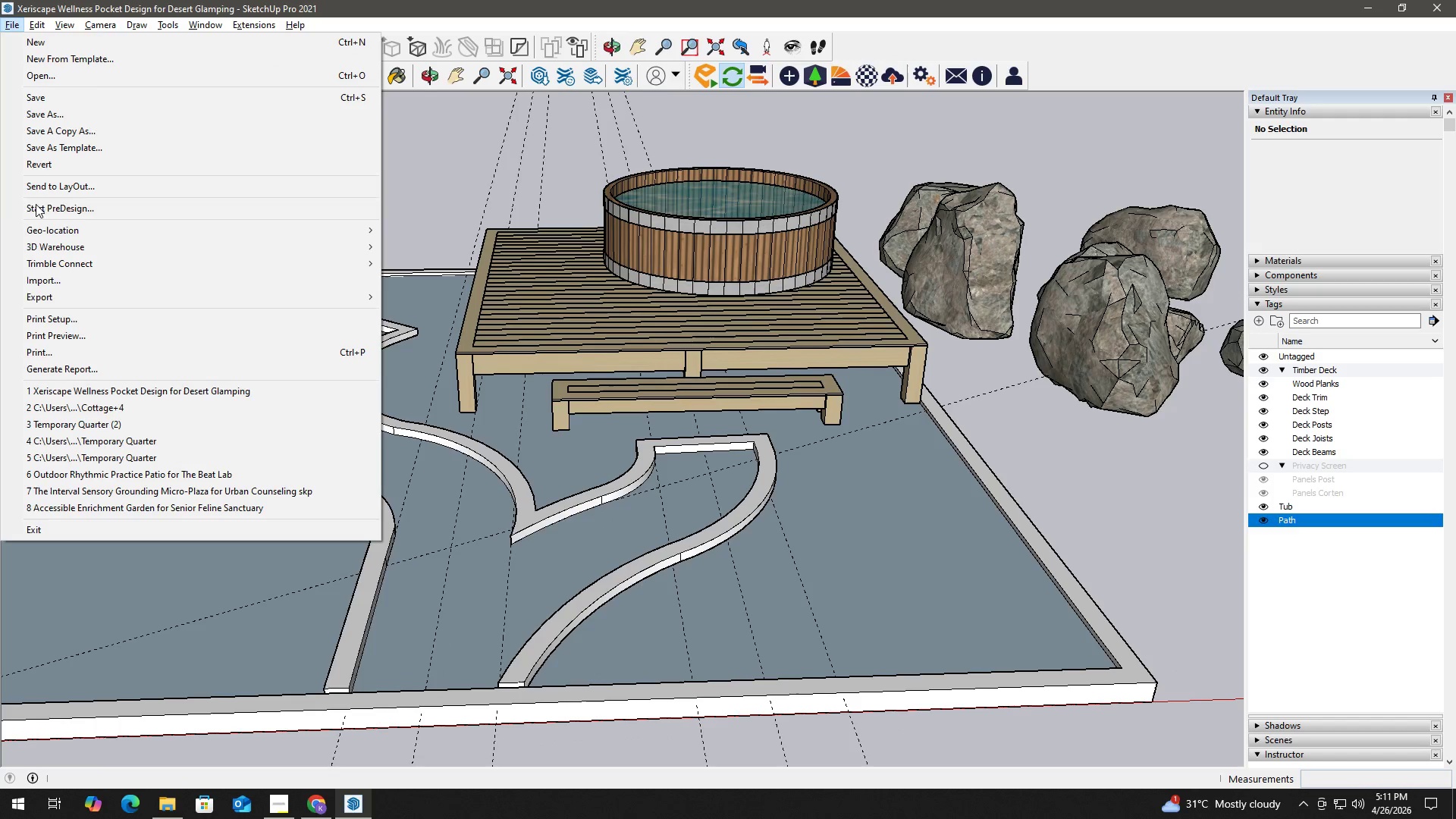 
scroll: coordinate [698, 552], scroll_direction: down, amount: 2.0
 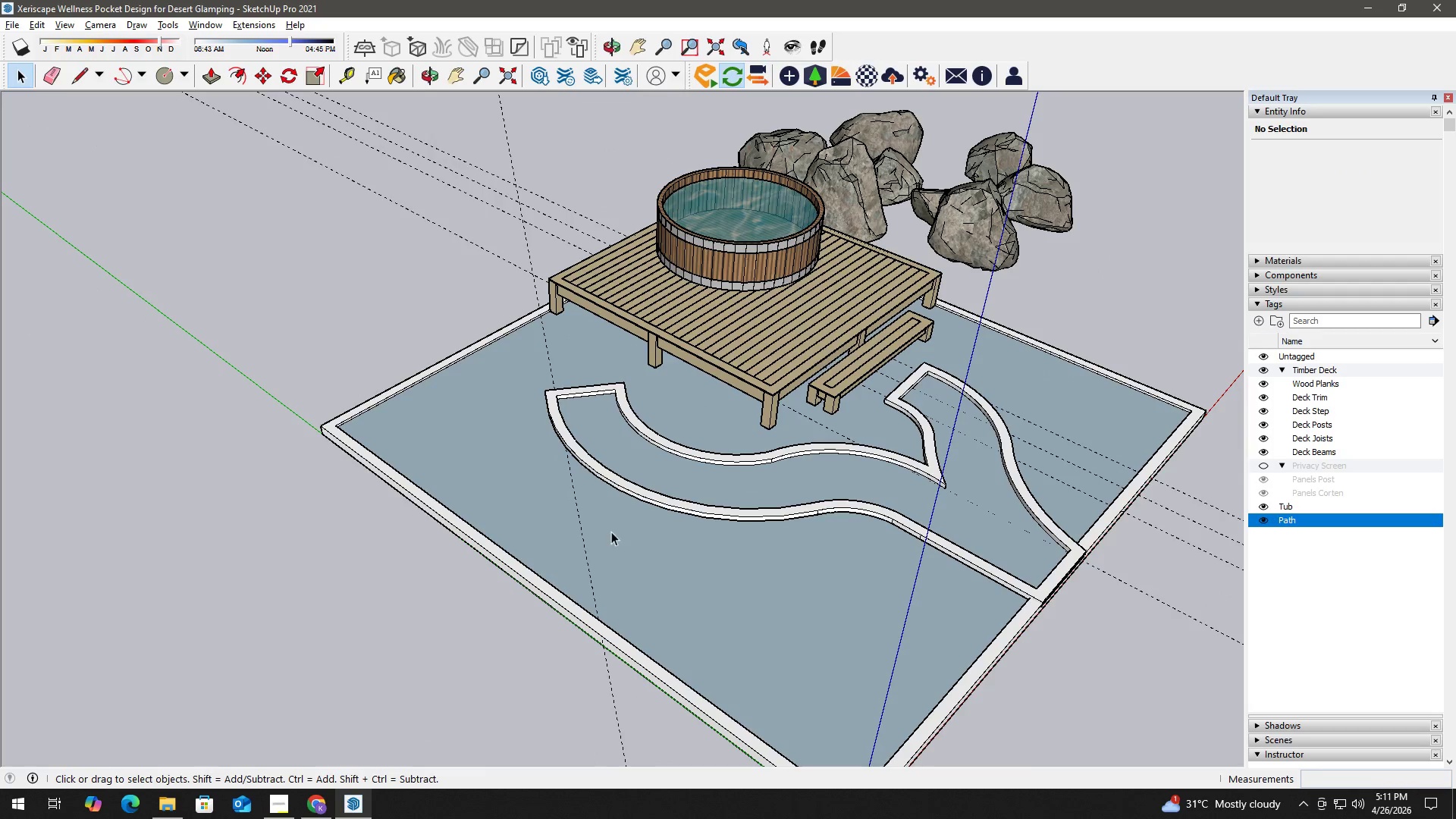 
mouse_move([504, 264])
 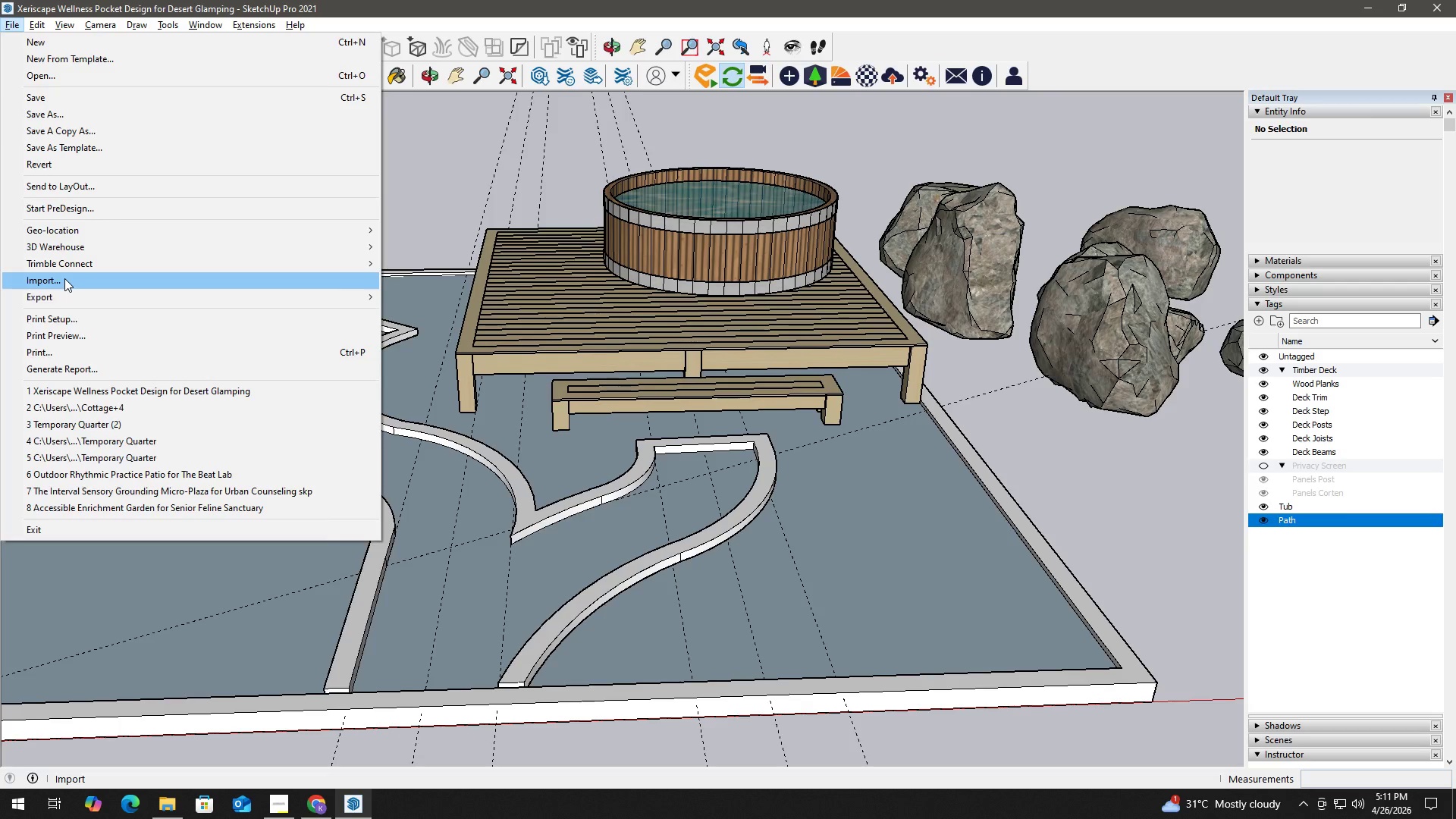 
key(Escape)
 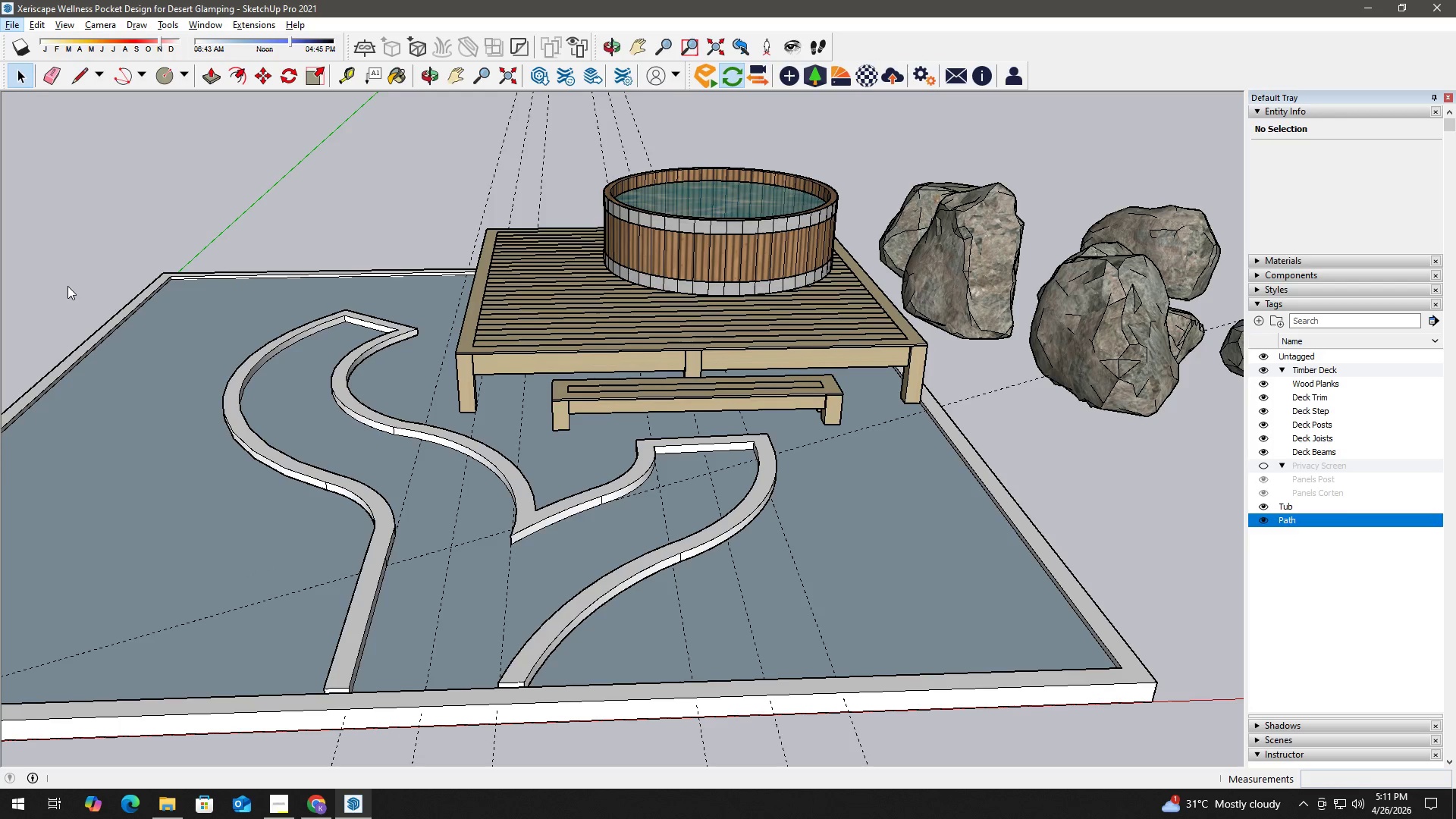 
scroll: coordinate [754, 553], scroll_direction: down, amount: 9.0
 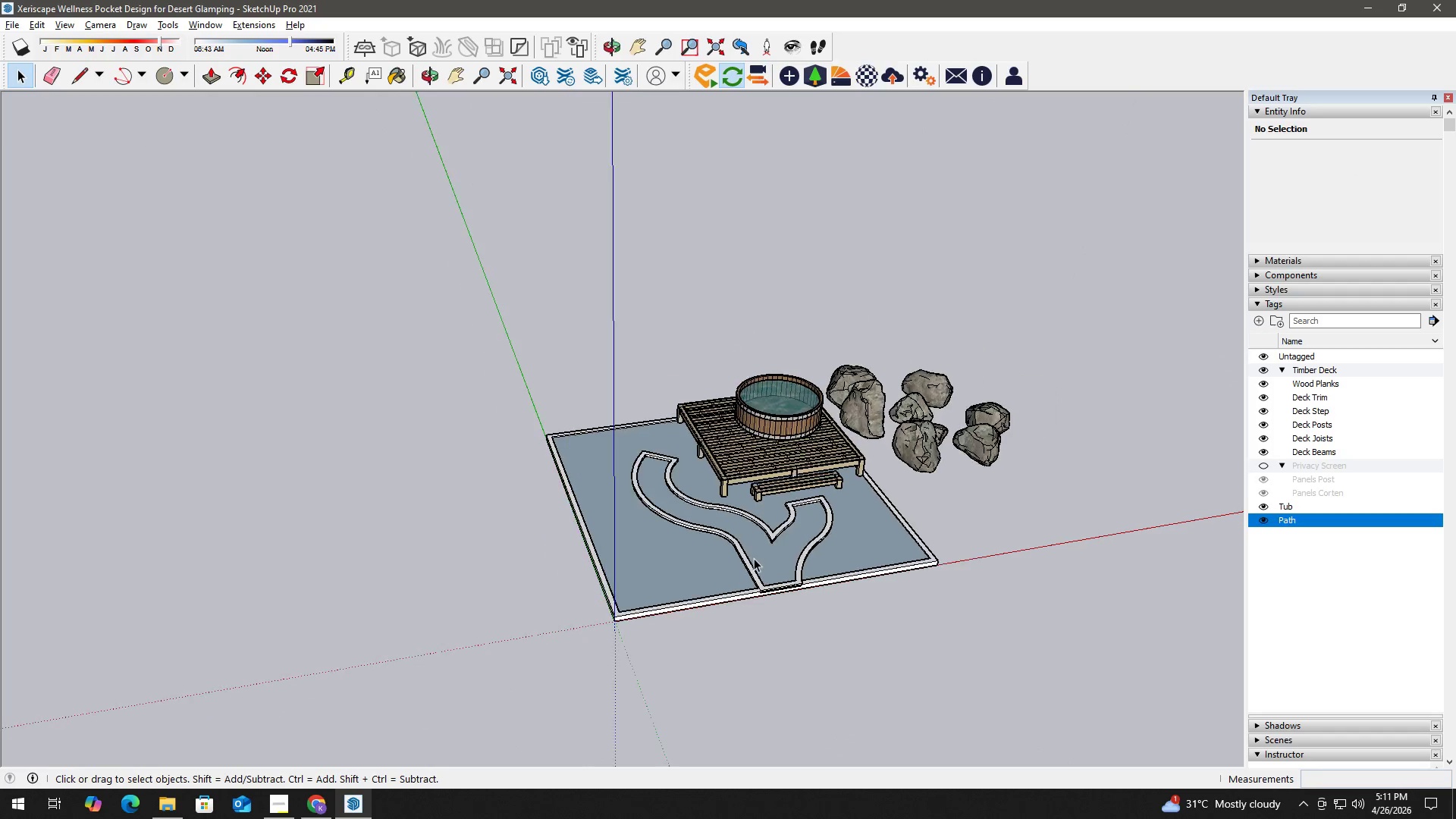 
scroll: coordinate [1005, 282], scroll_direction: up, amount: 16.0
 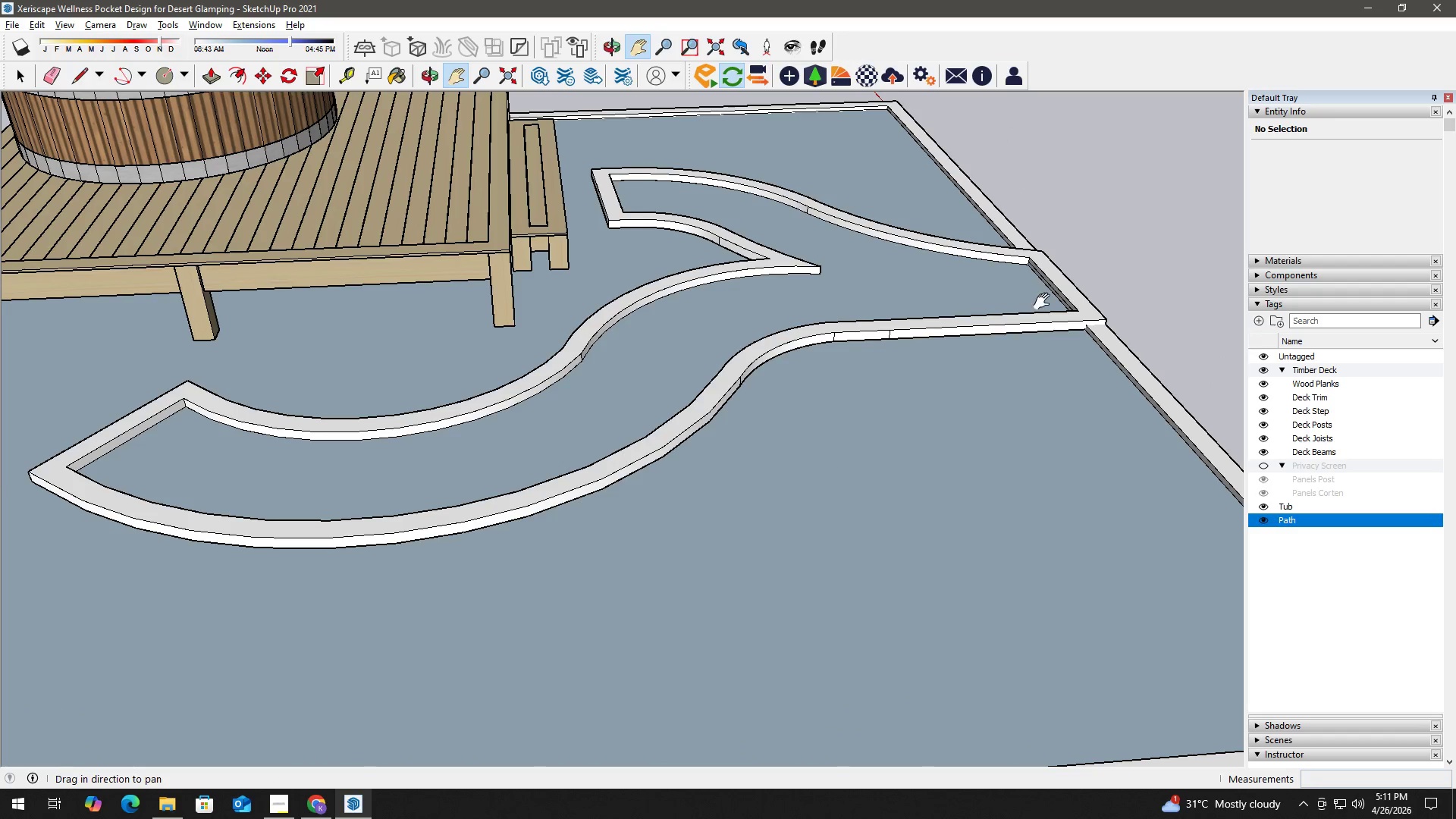 
wait(7.83)
 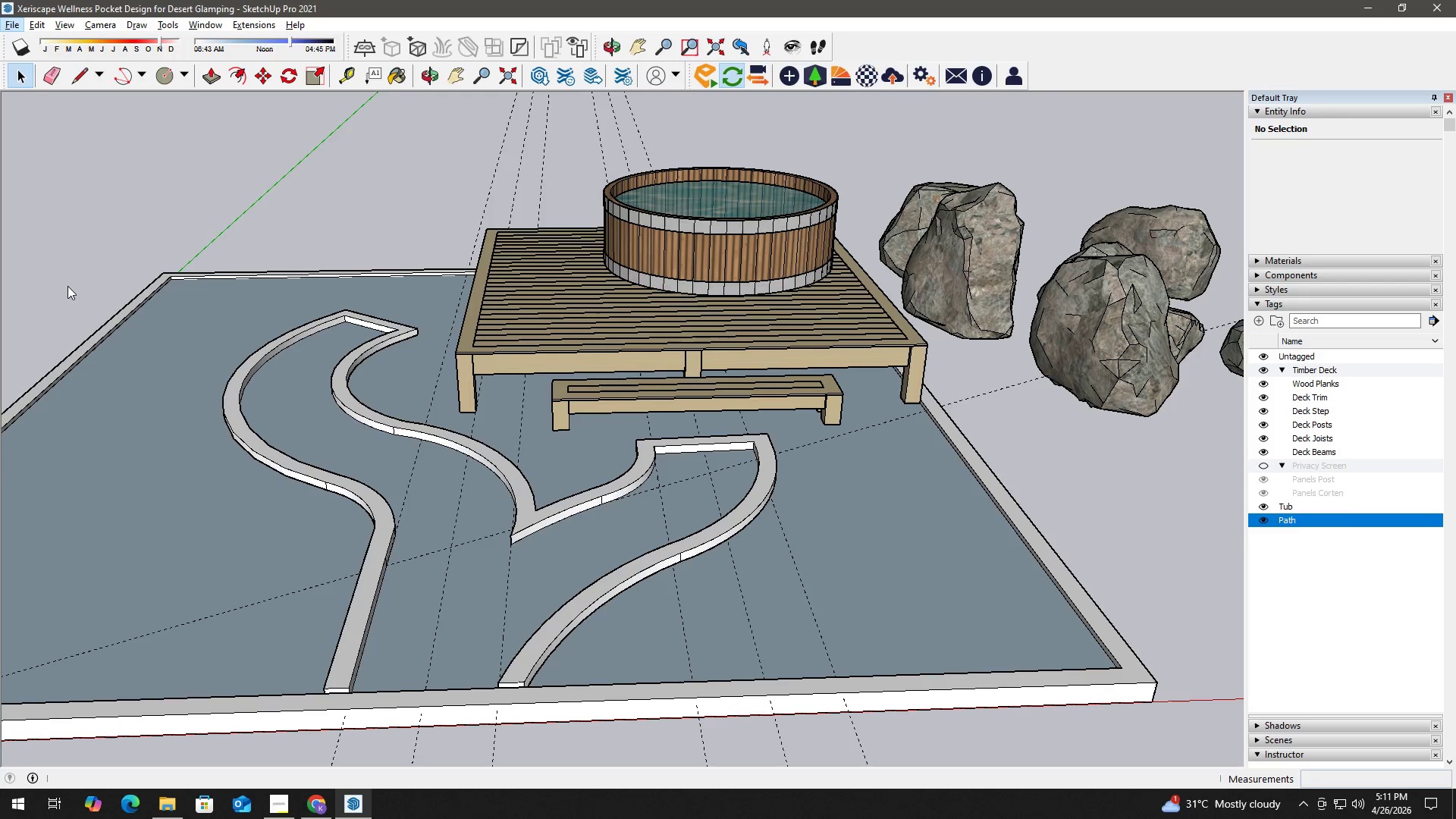 
key(Alt+AltLeft)
 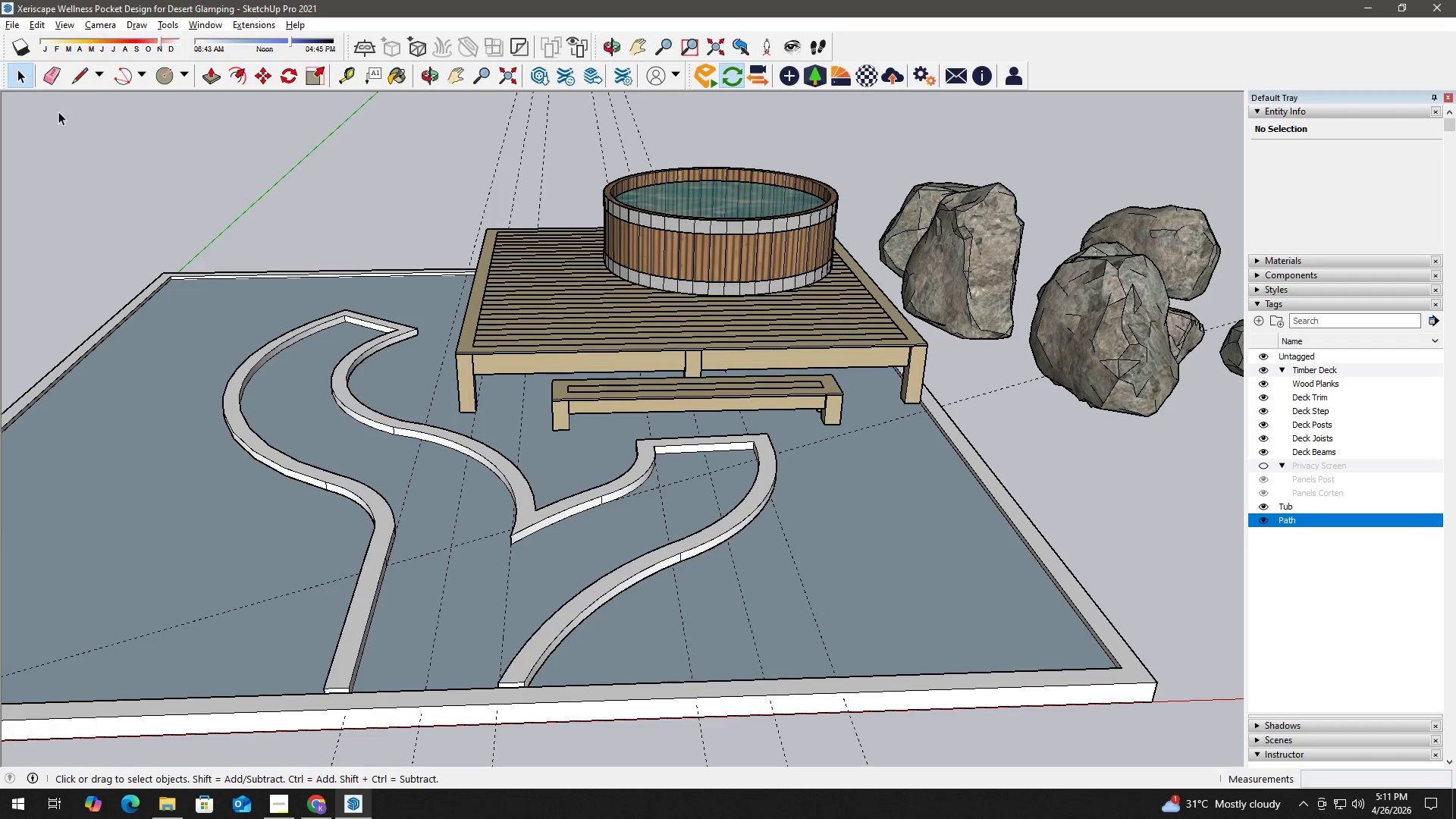 
key(Alt+Tab)